 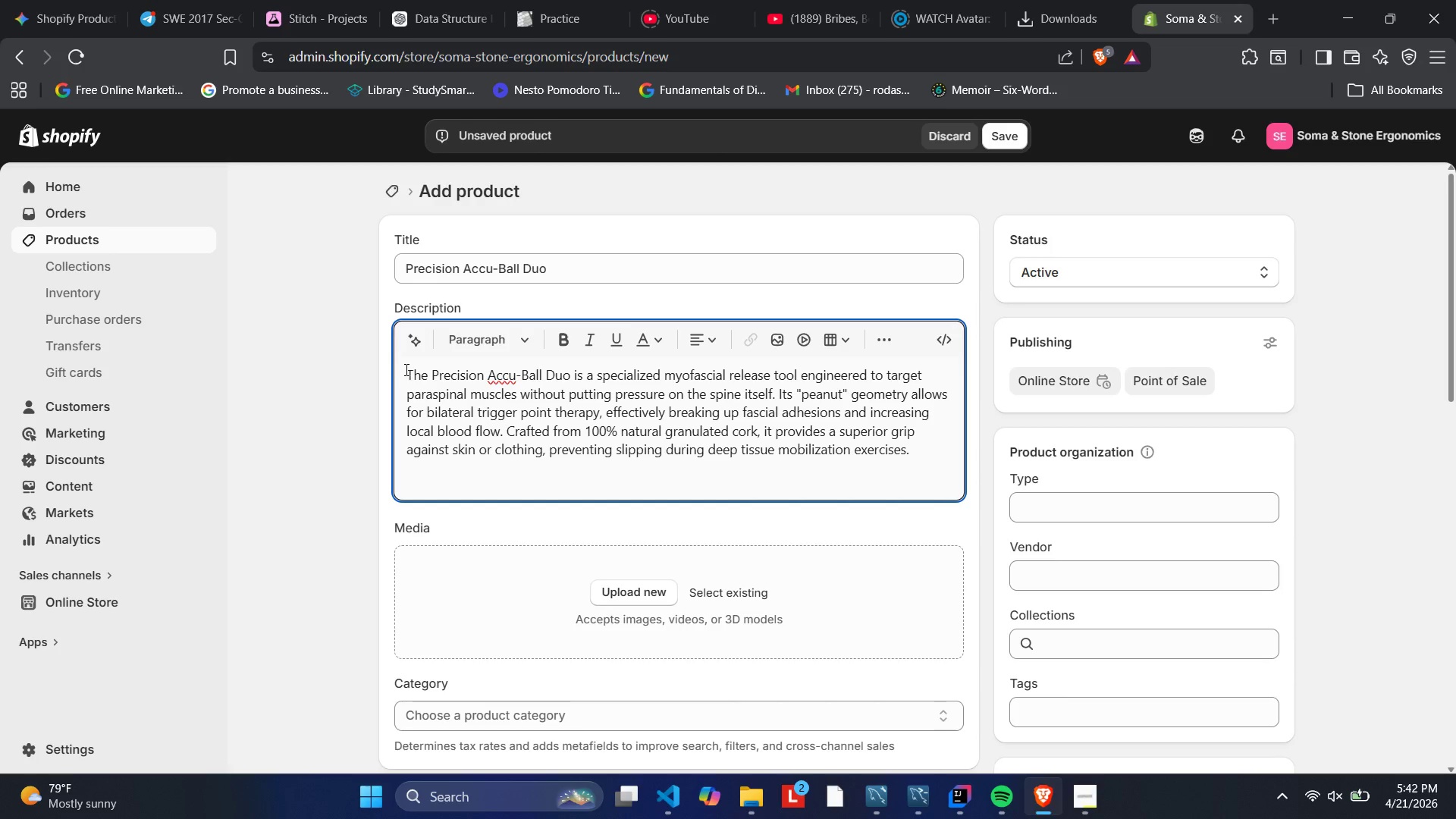 
left_click([568, 422])
 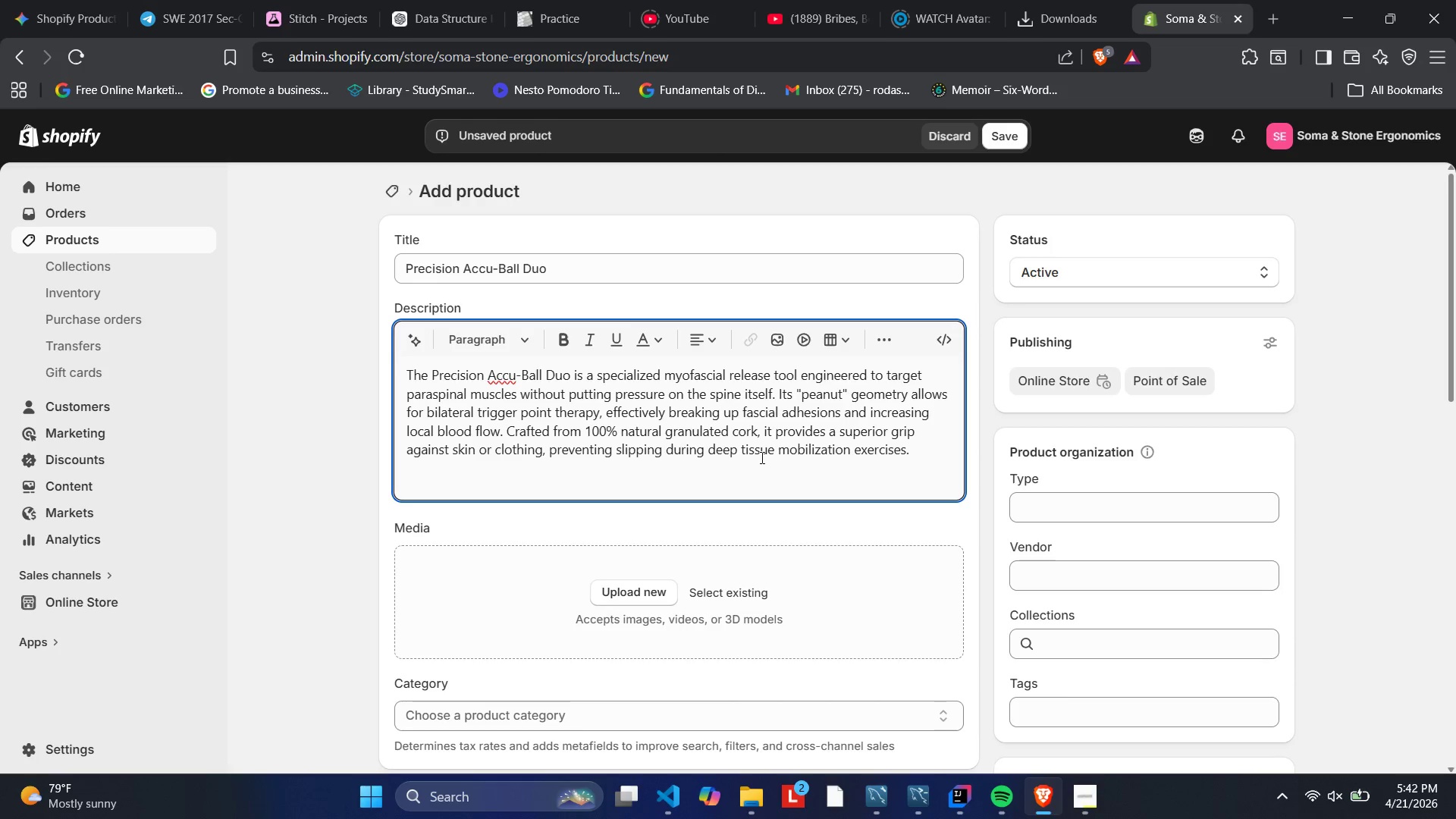 
wait(7.89)
 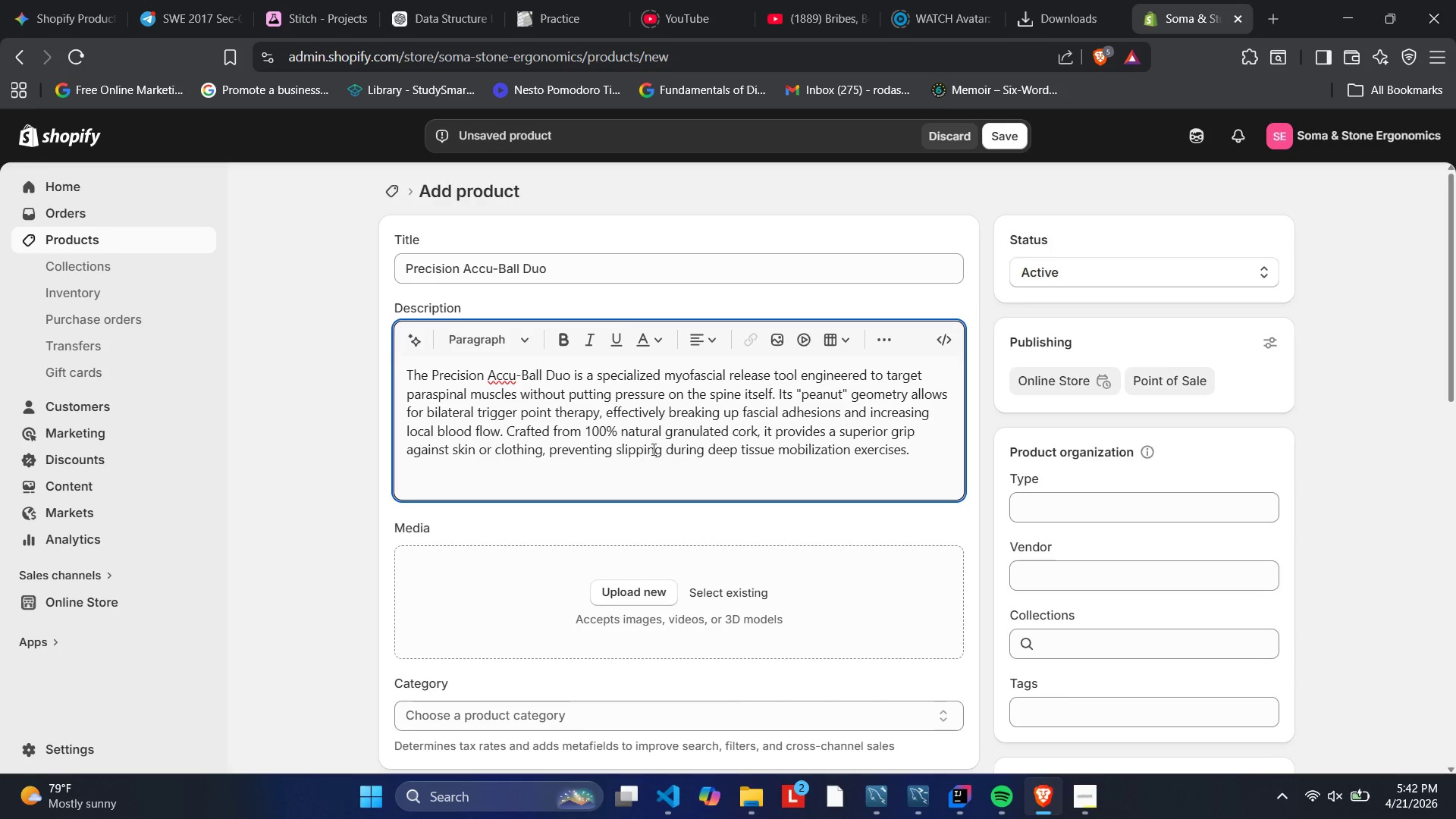 
scroll: coordinate [761, 457], scroll_direction: down, amount: 1.0
 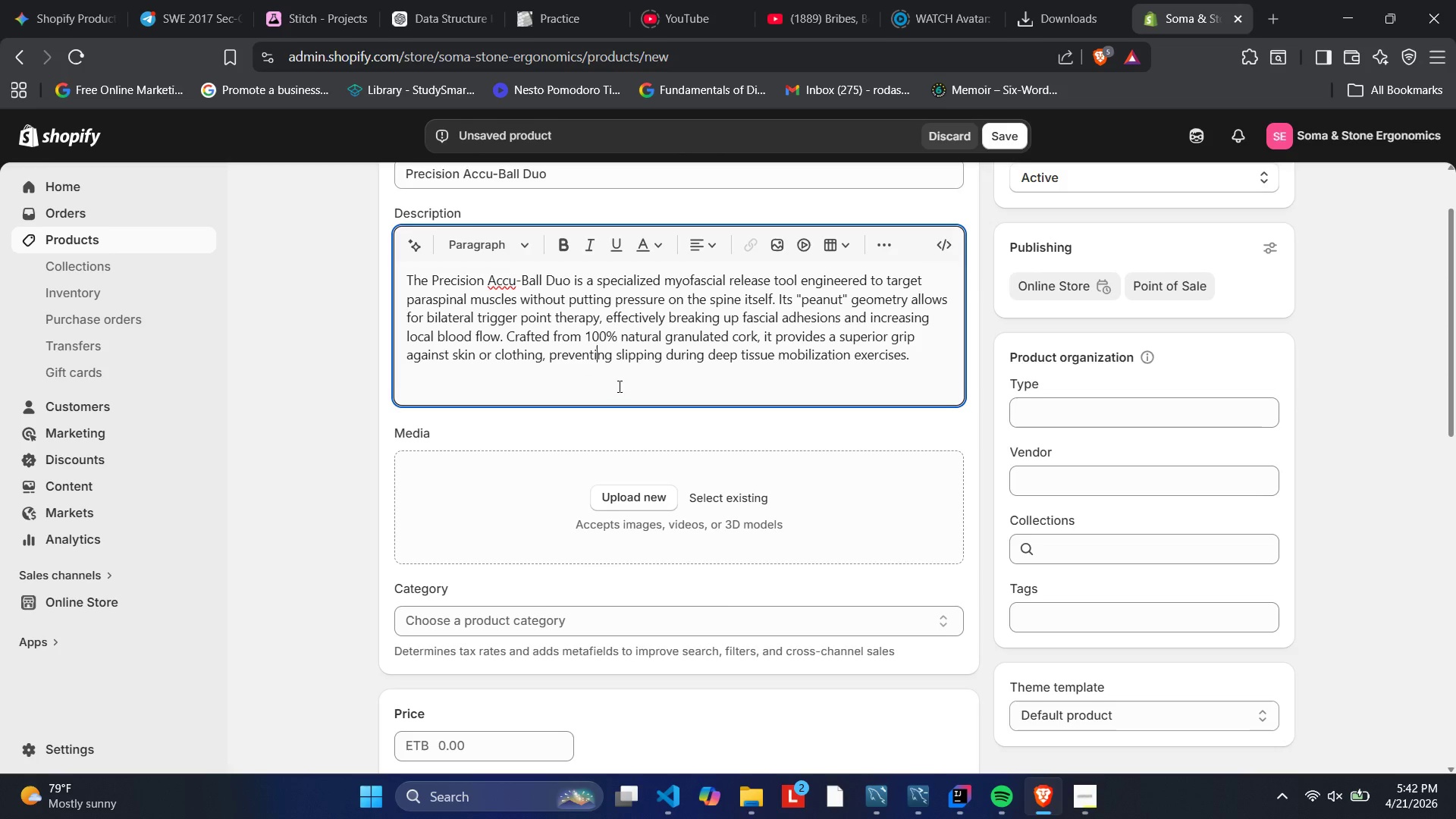 
left_click([916, 361])
 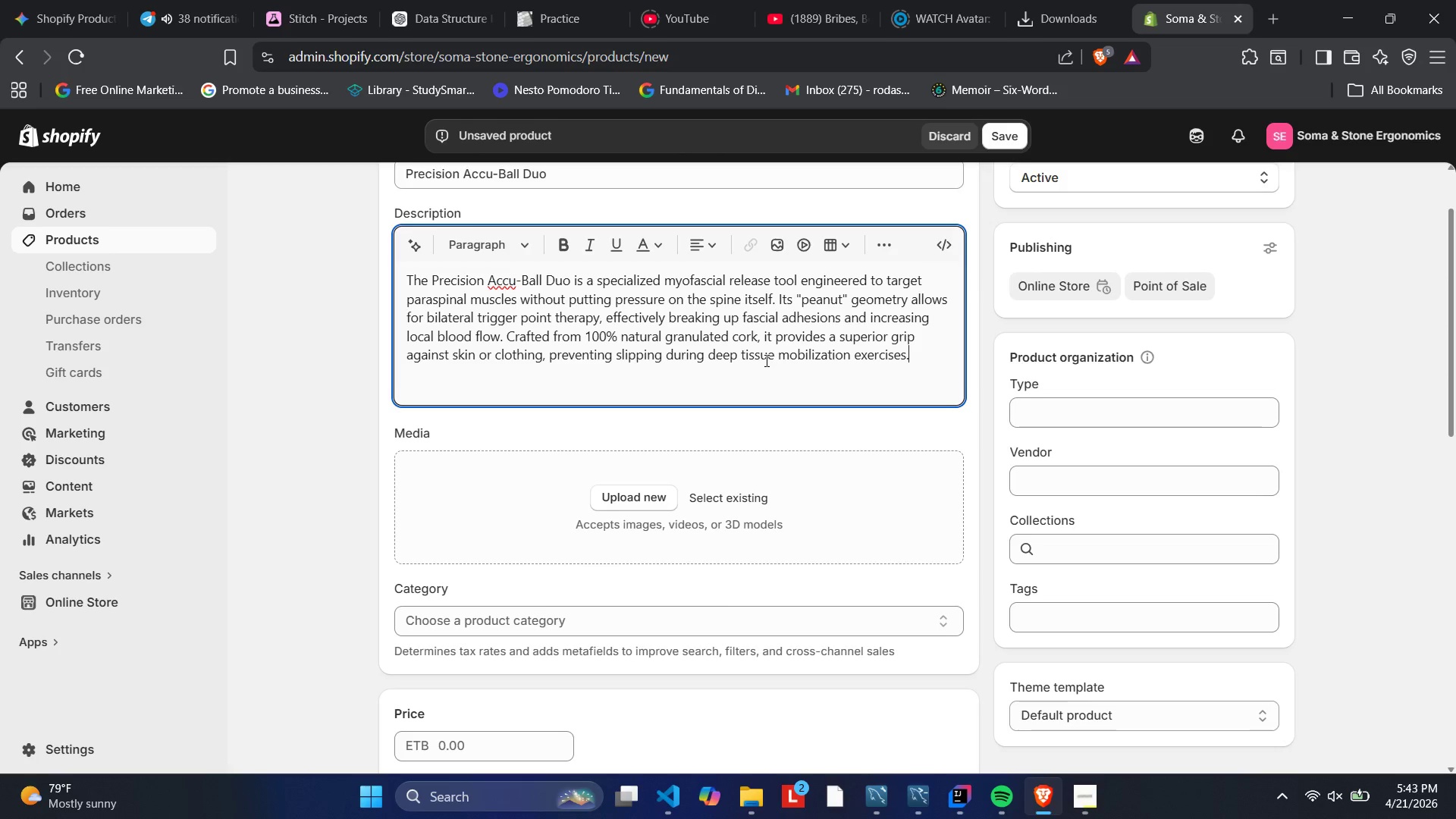 
wait(14.64)
 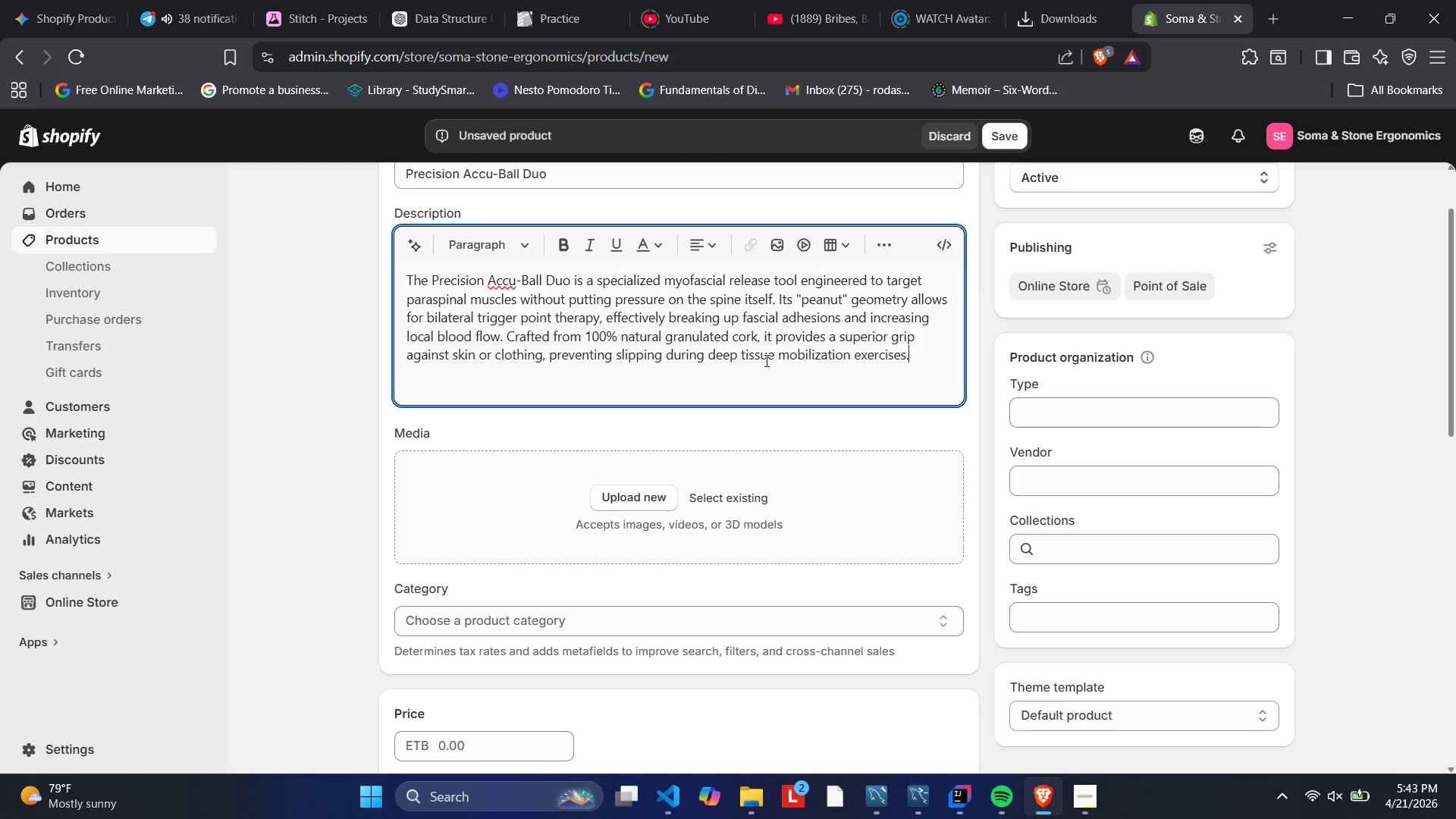 
left_click([1062, 8])
 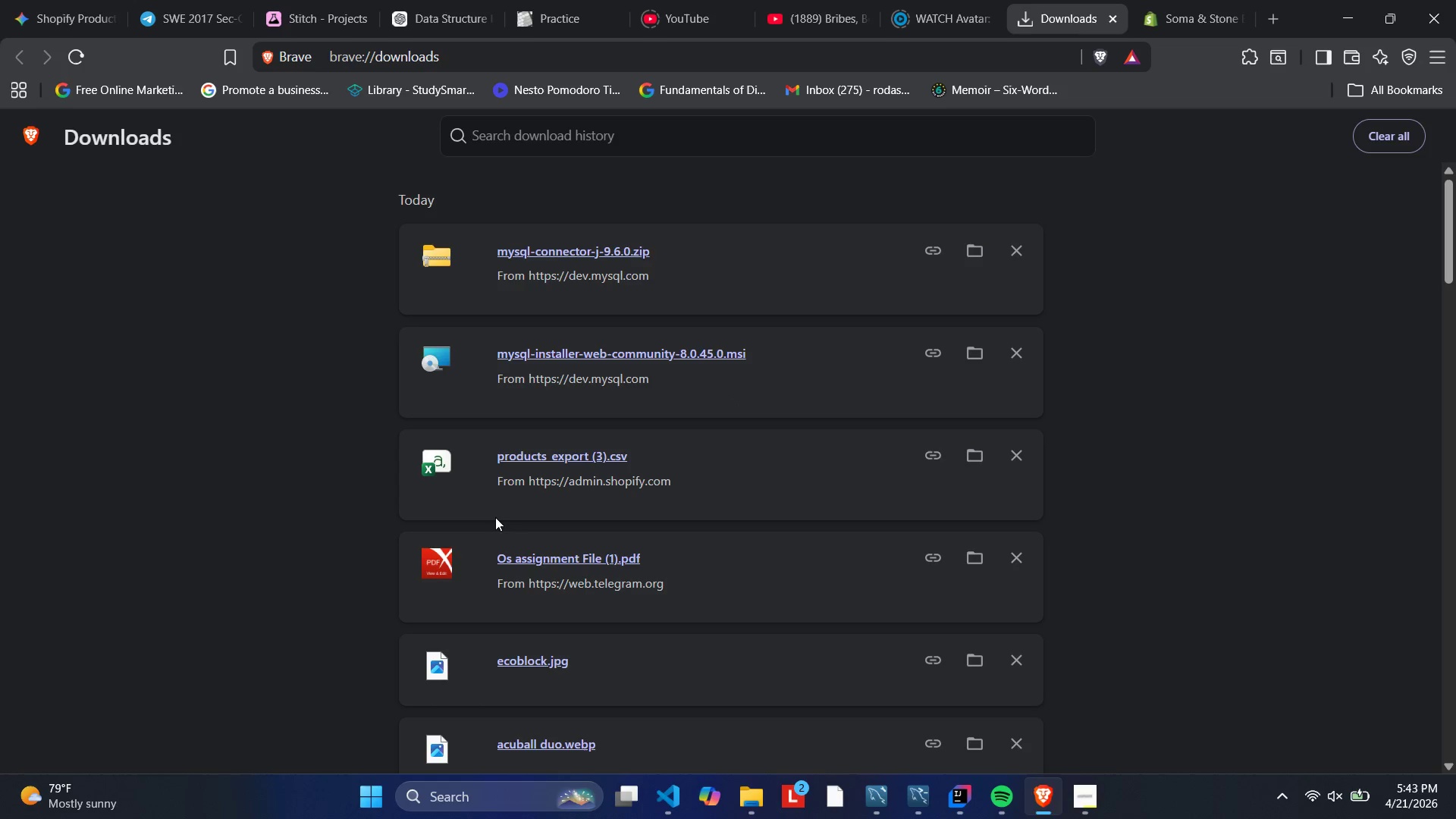 
scroll: coordinate [507, 497], scroll_direction: down, amount: 3.0
 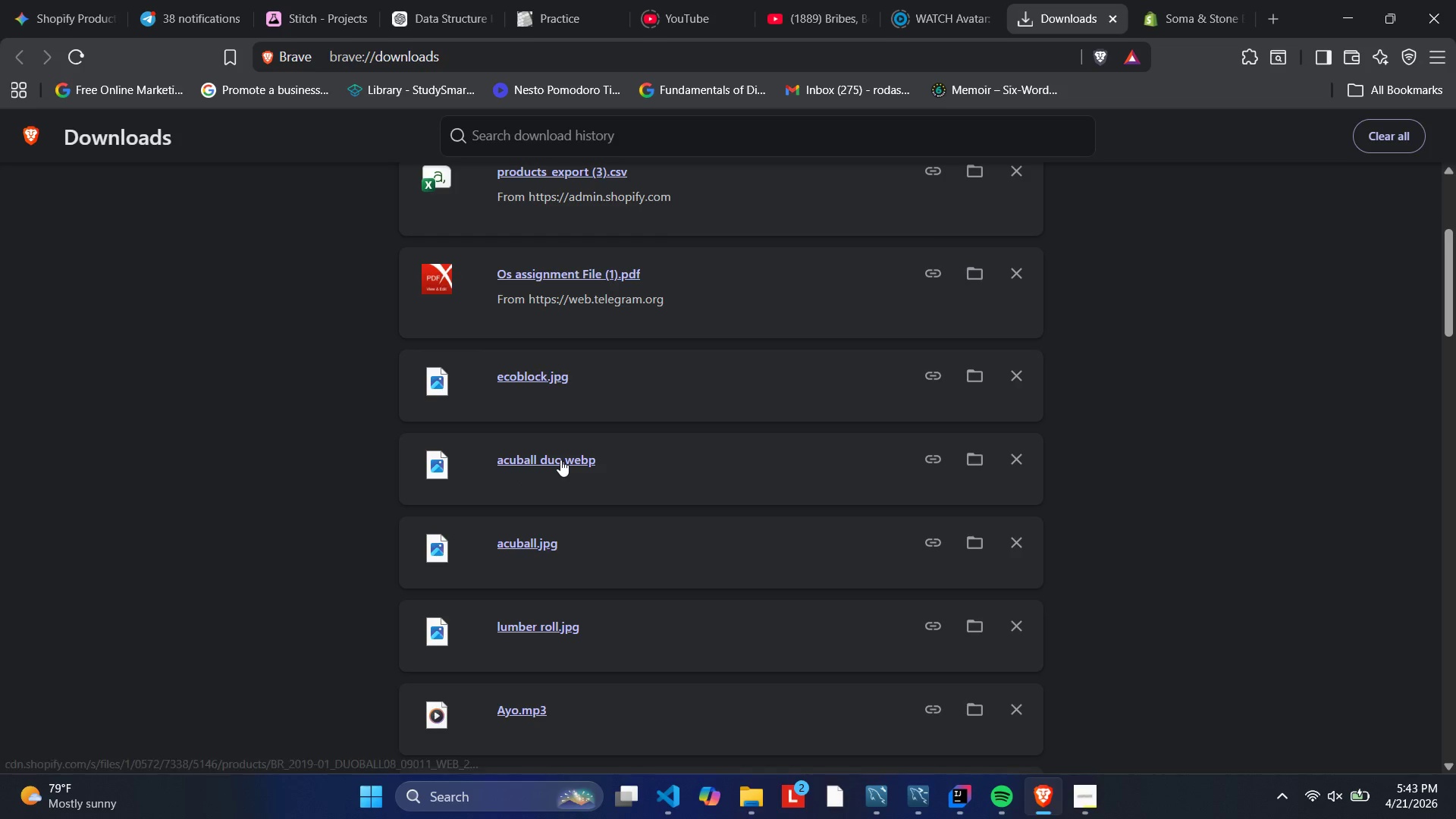 
left_click_drag(start_coordinate=[560, 460], to_coordinate=[668, 494])
 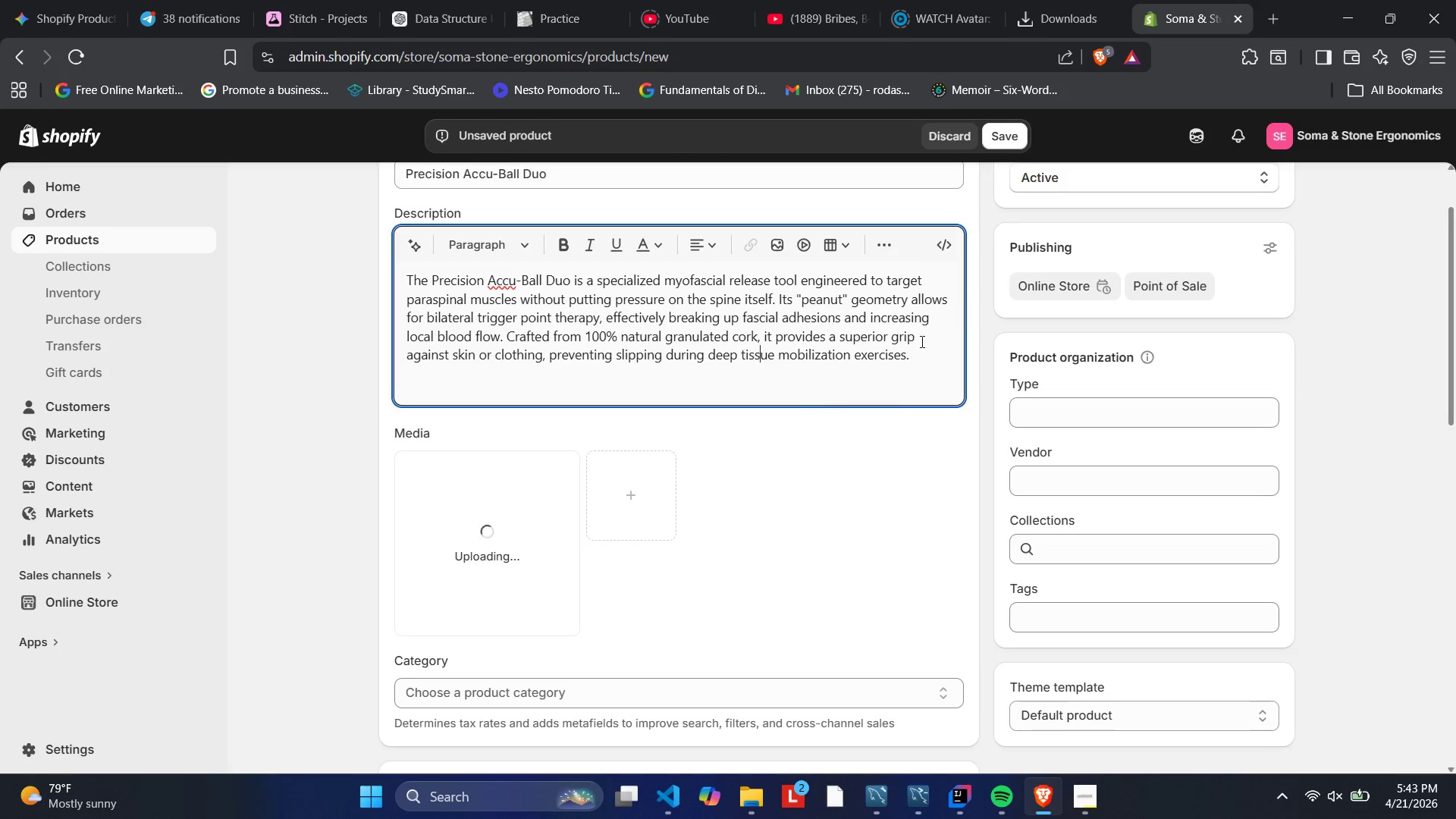 
left_click([1068, 395])
 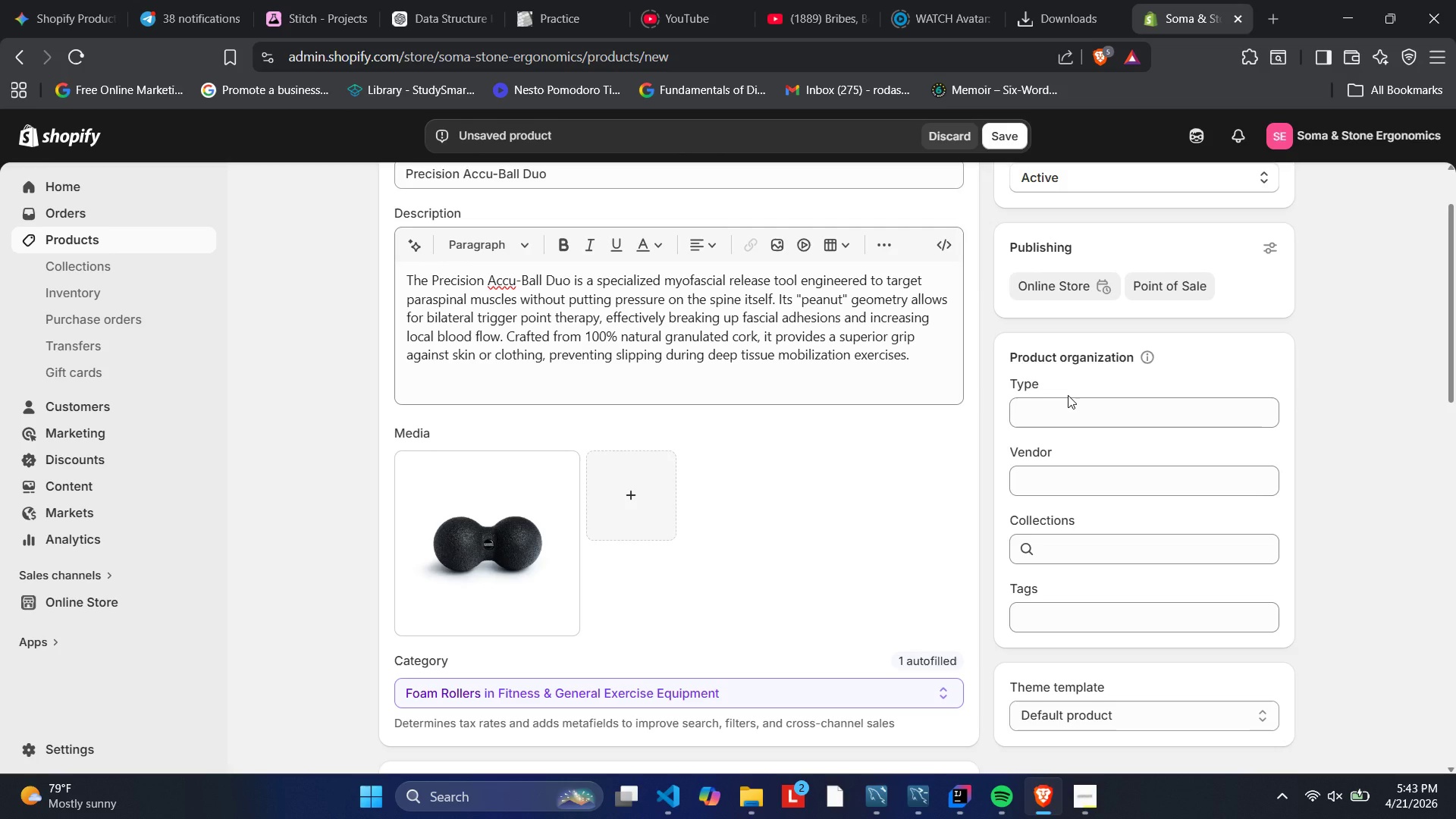 
wait(13.88)
 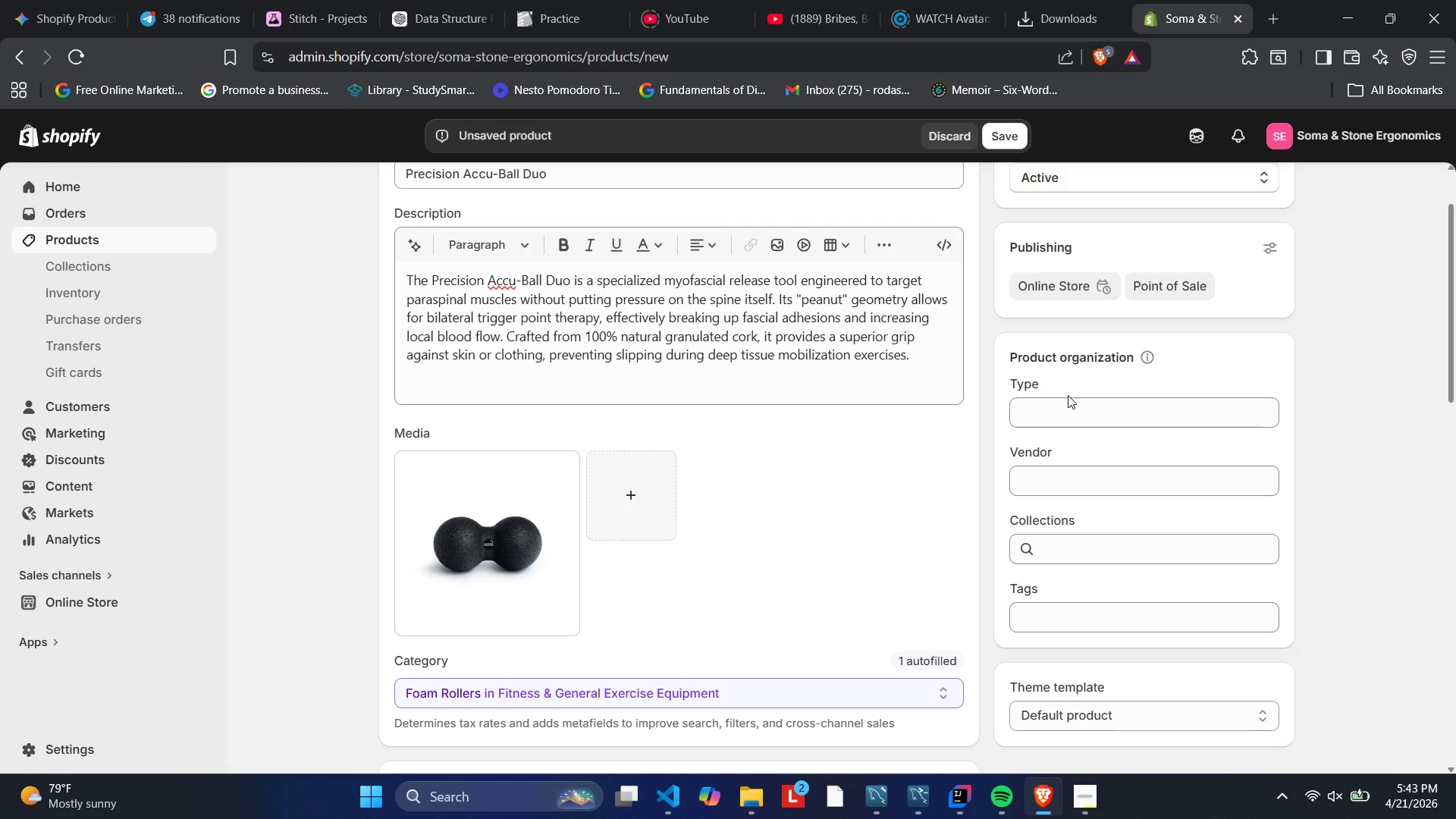 
scroll: coordinate [808, 398], scroll_direction: up, amount: 3.0
 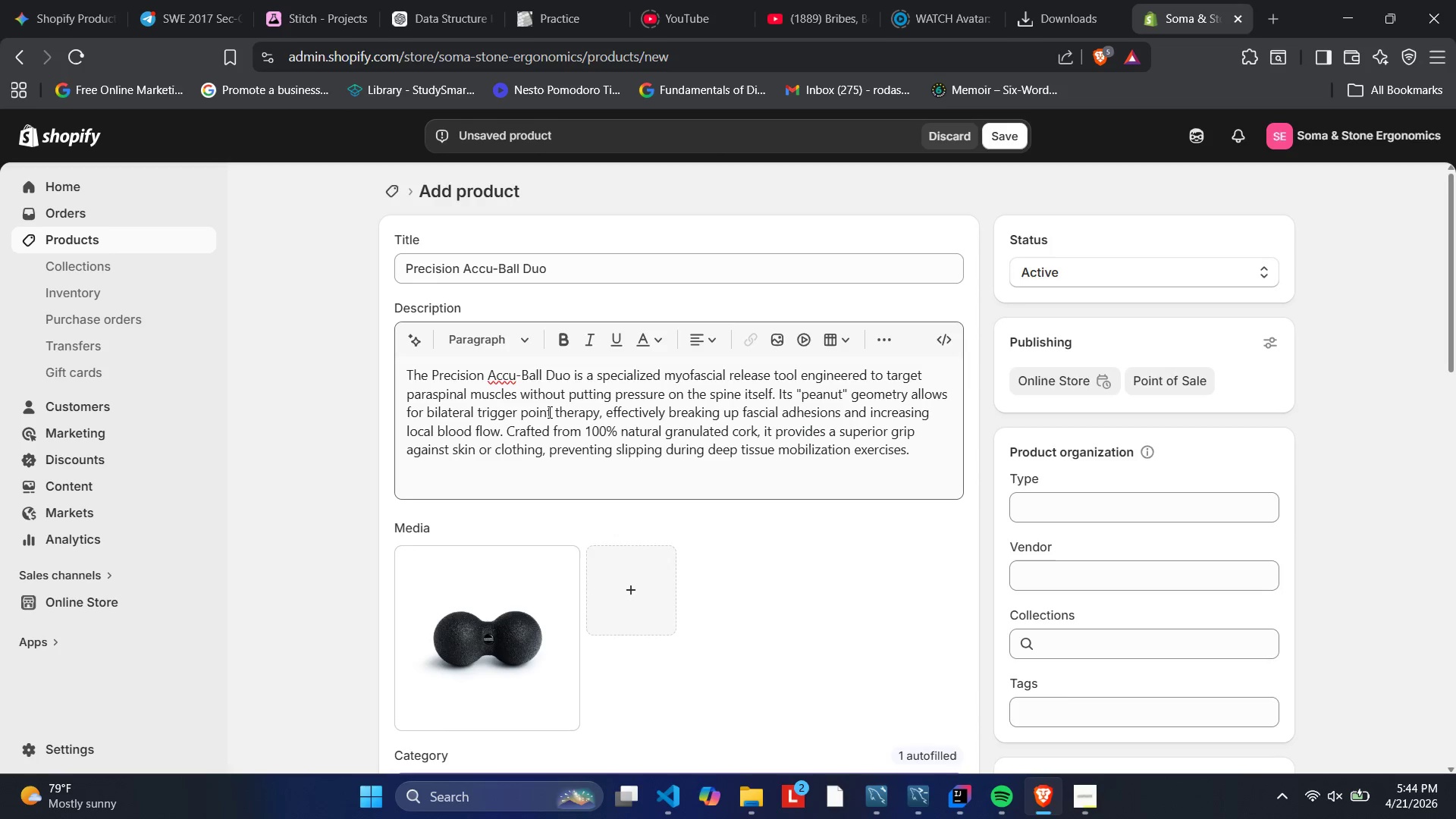 
wait(57.83)
 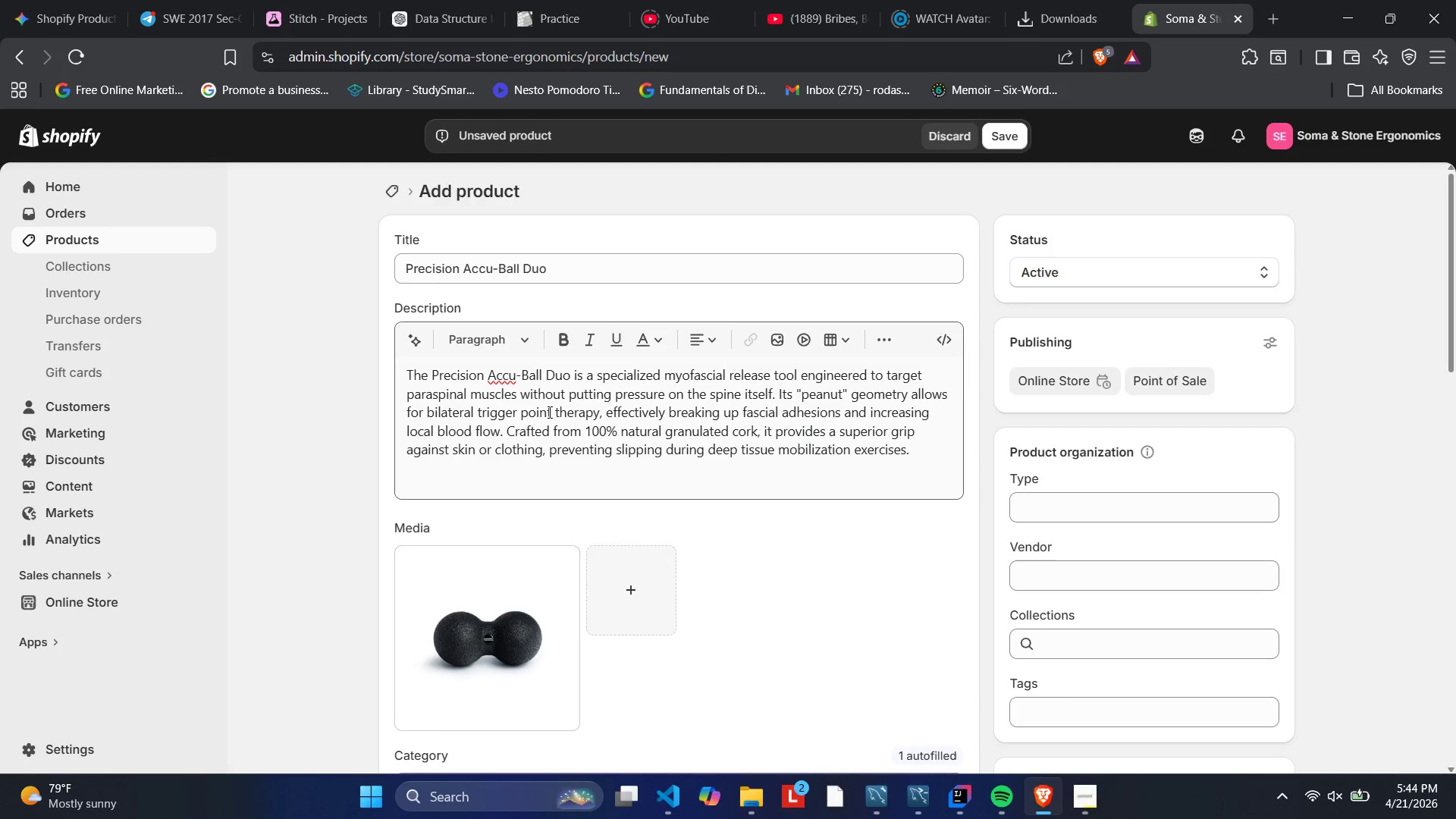 
scroll: coordinate [549, 418], scroll_direction: down, amount: 1.0
 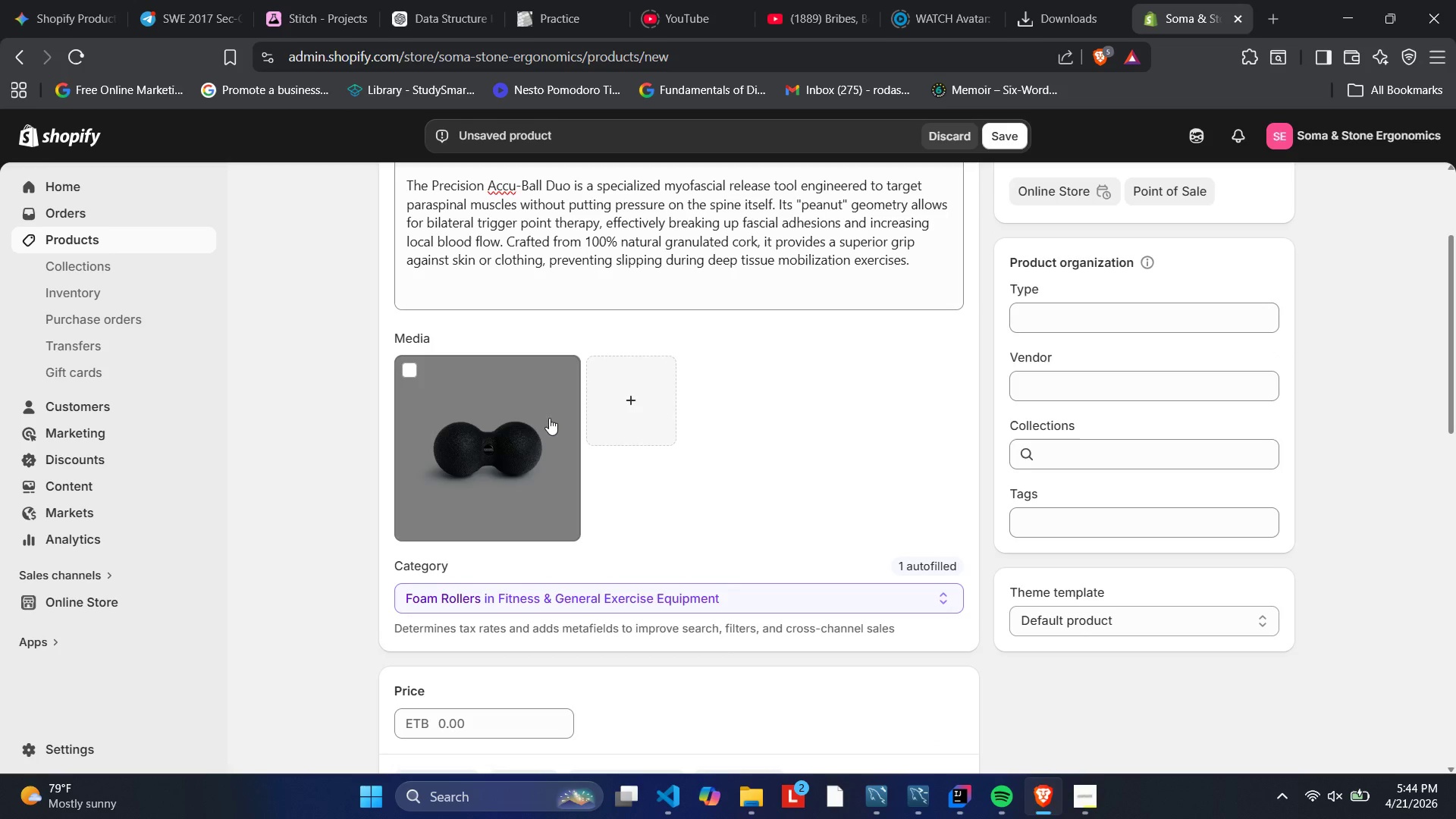 
left_click([532, 463])
 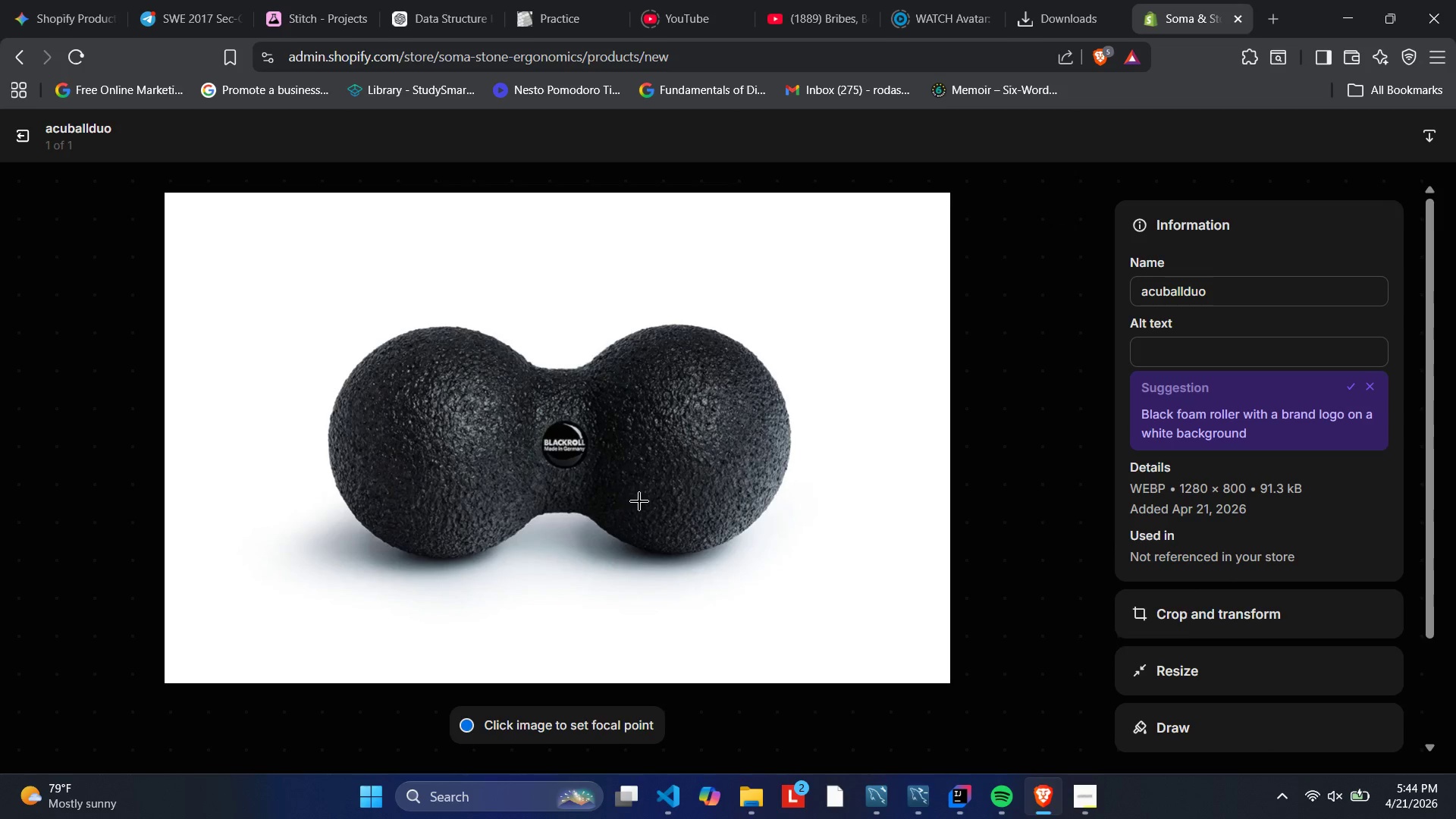 
wait(11.27)
 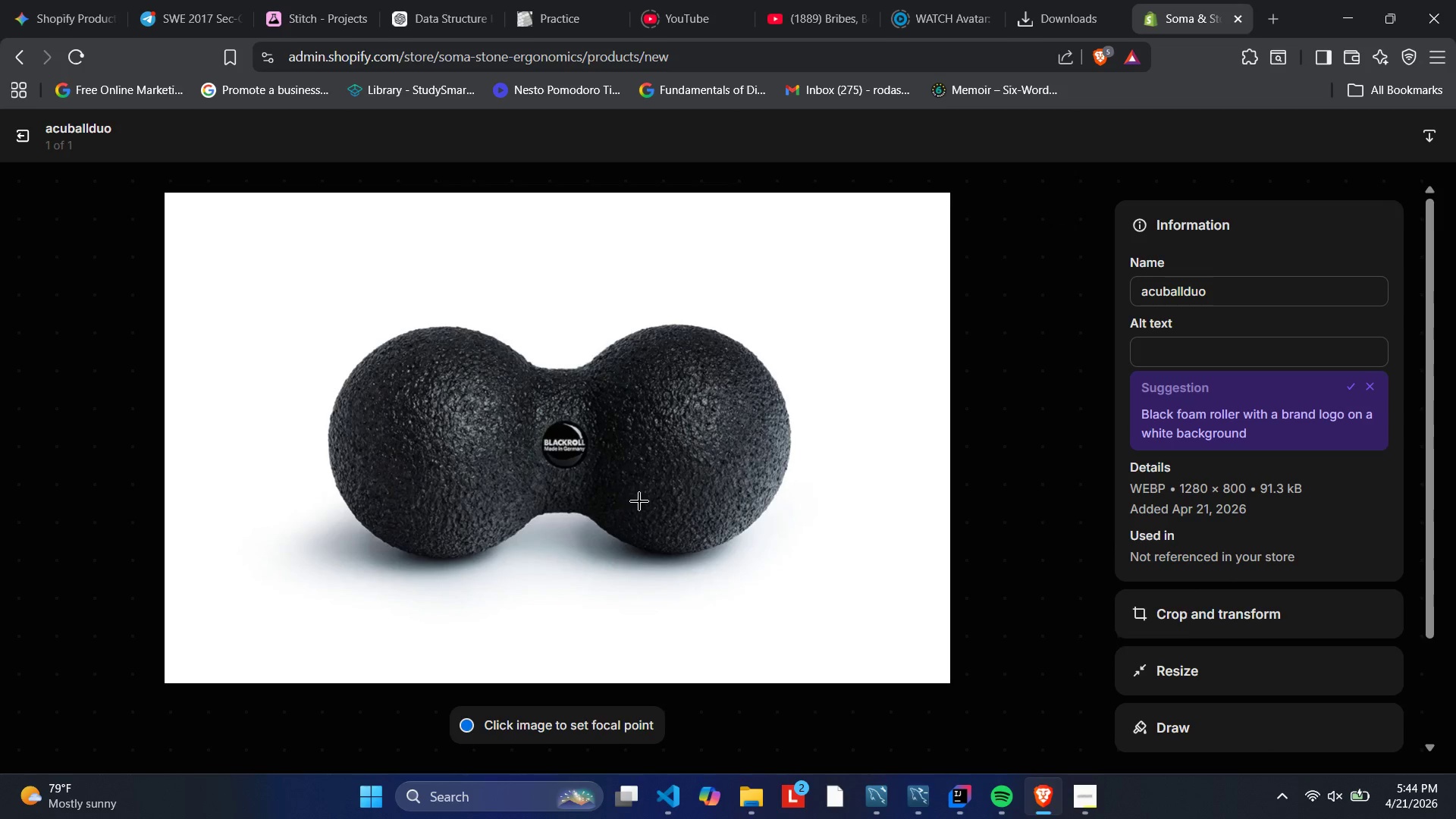 
left_click([1192, 346])
 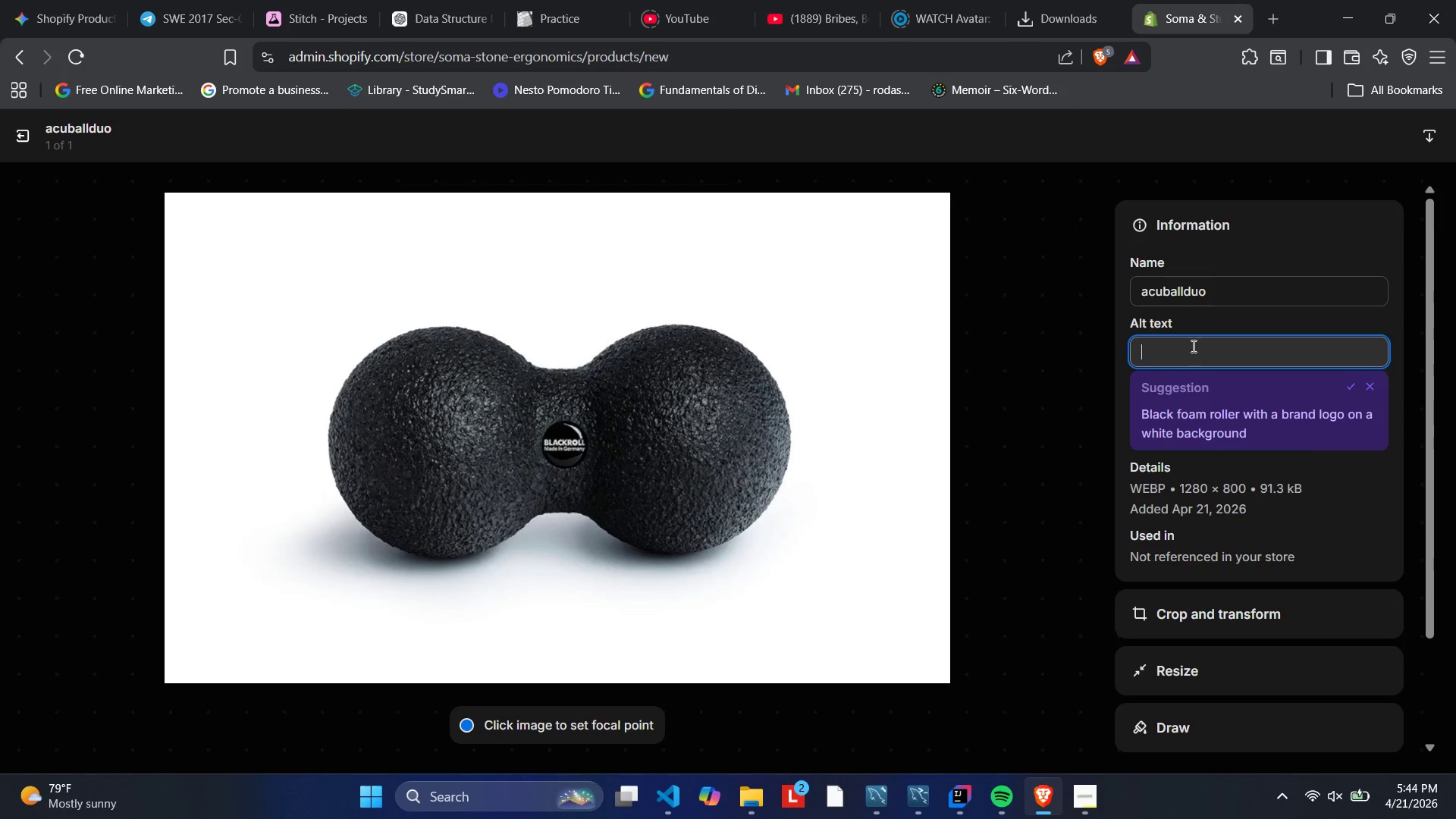 
wait(10.36)
 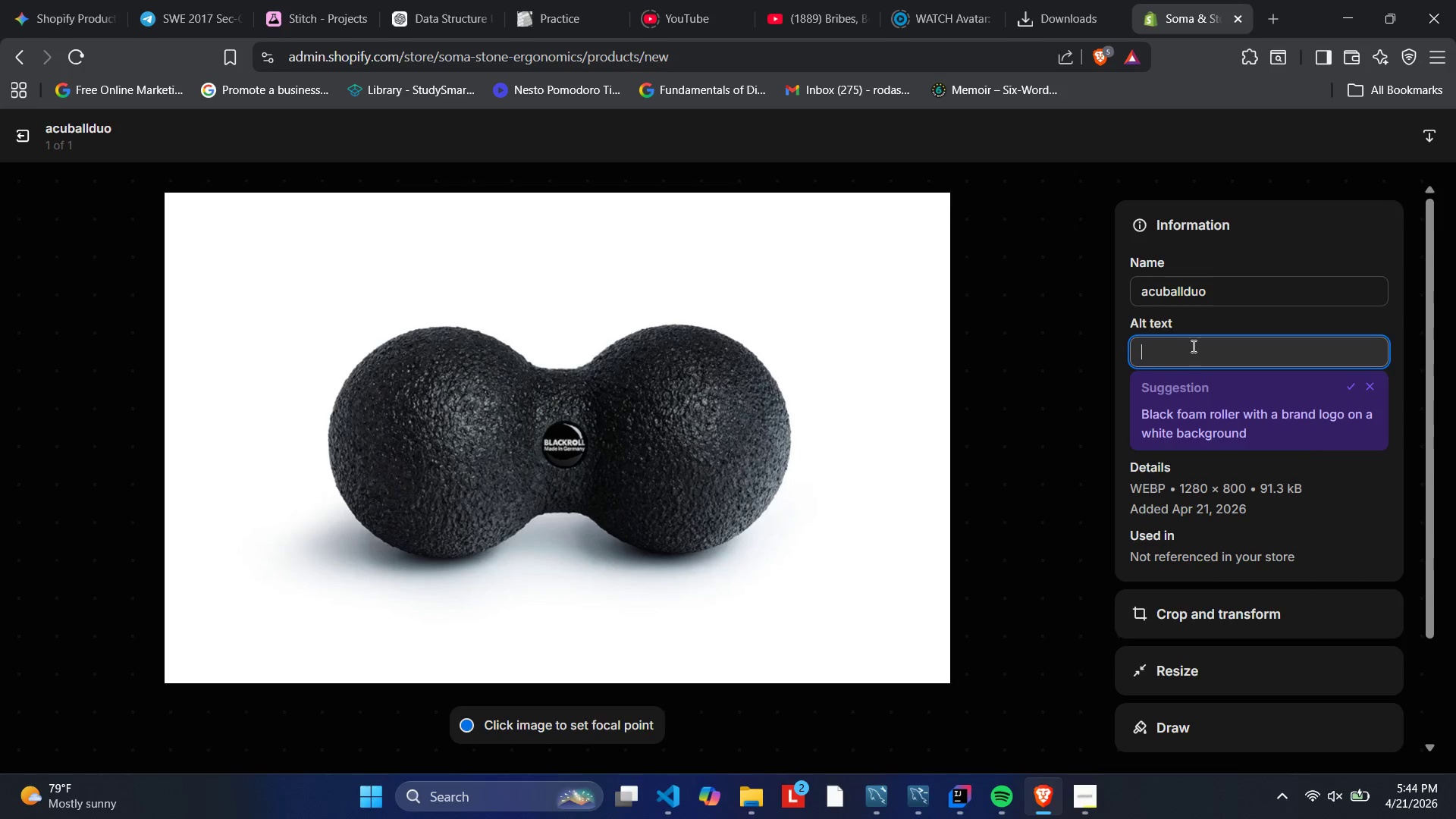 
type(Close-up of a double-sphere cork Accu-)
 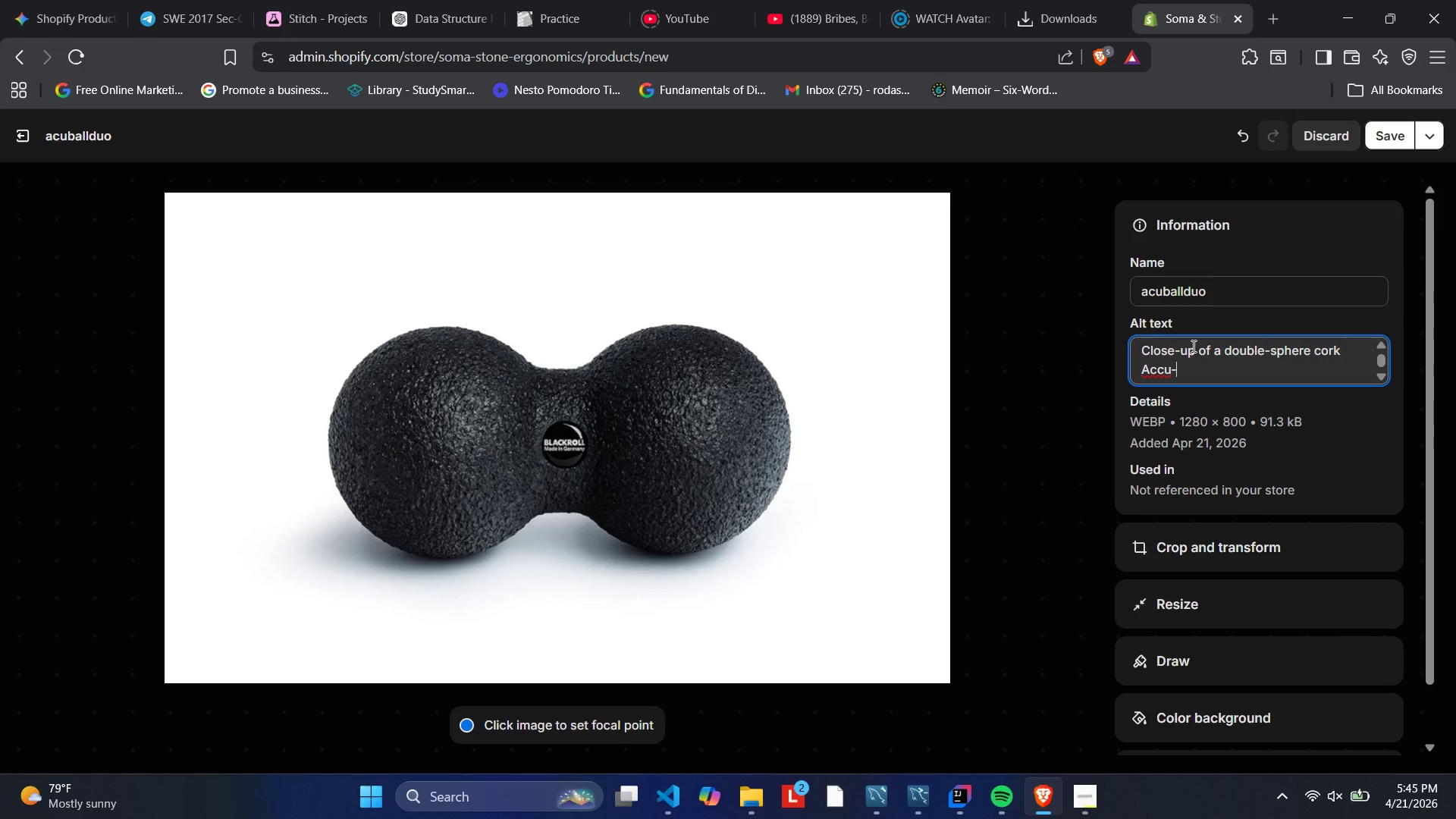 
type(Ball duo tol esigned for deep tissue muscle )
 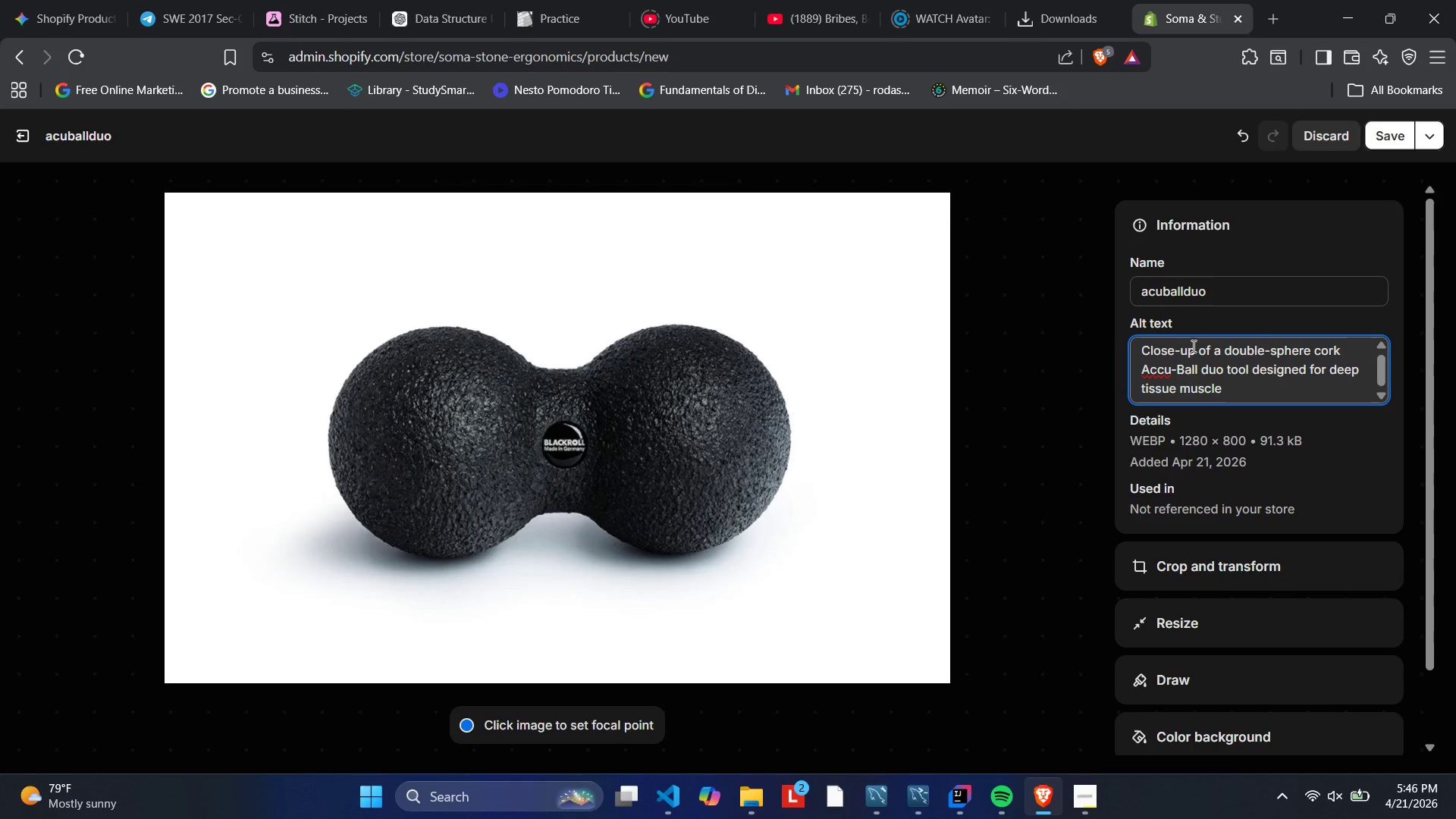 
type(recovery.)
 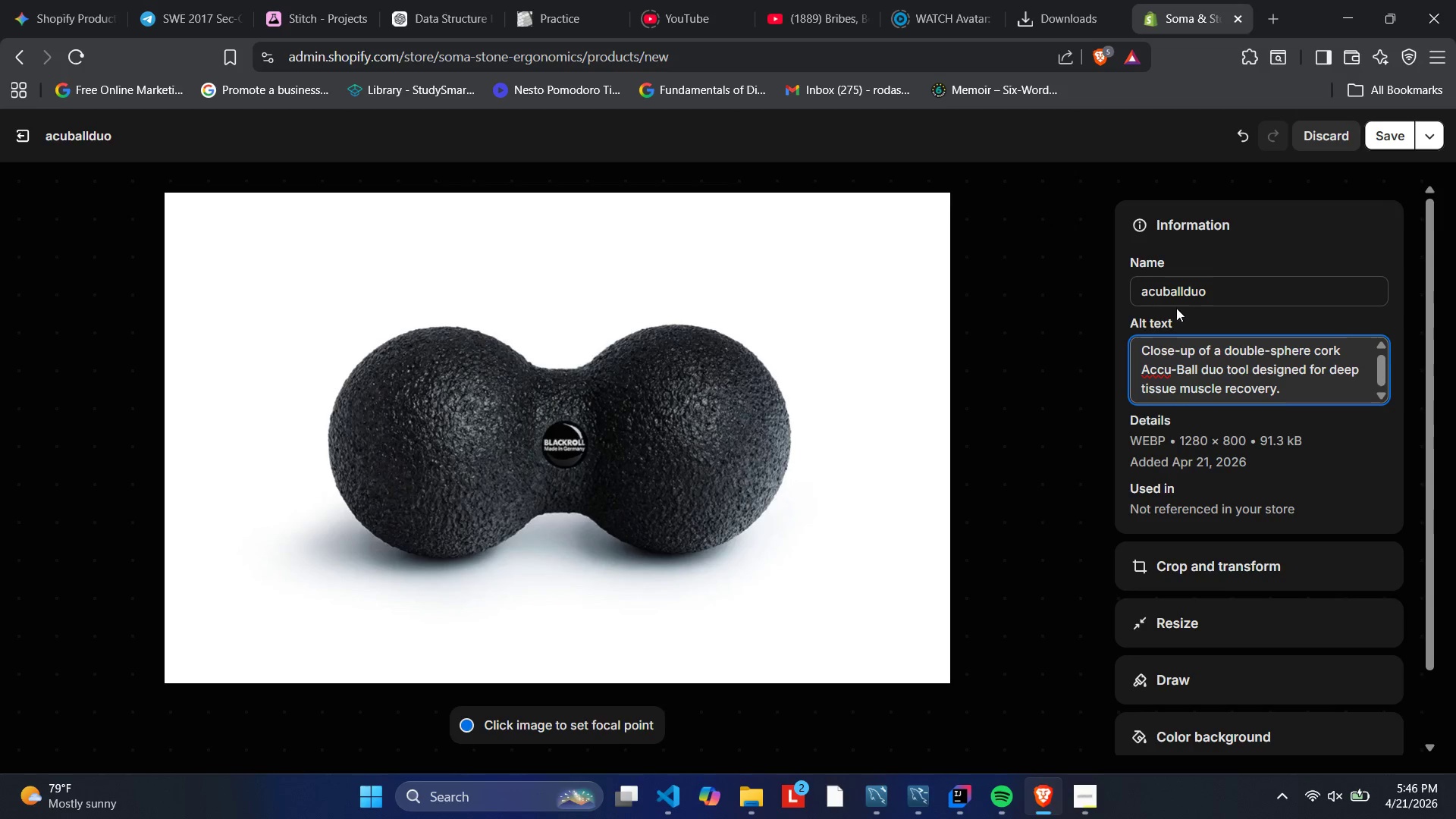 
mouse_move([1169, 292])
 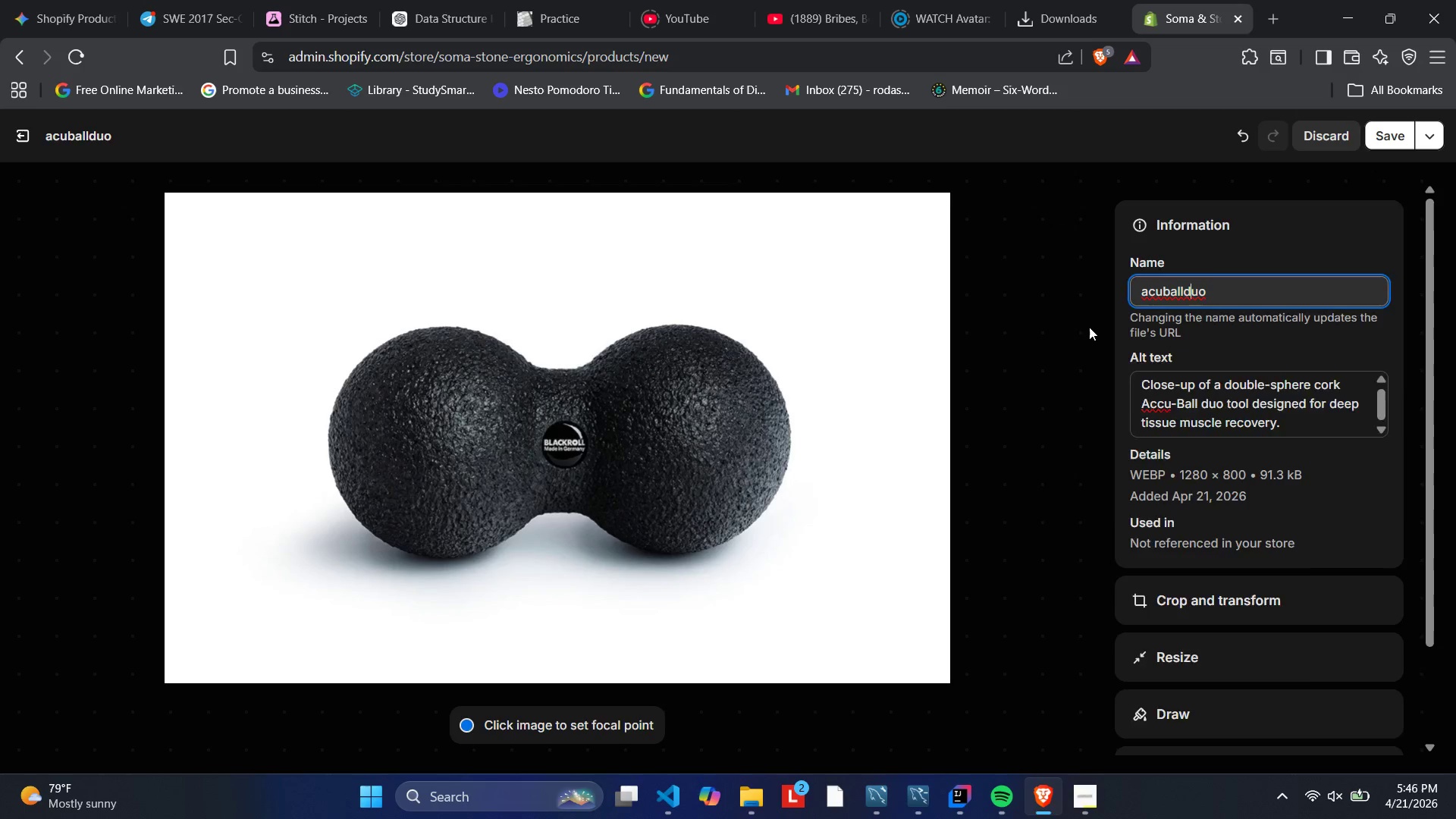 
left_click([1089, 327])
 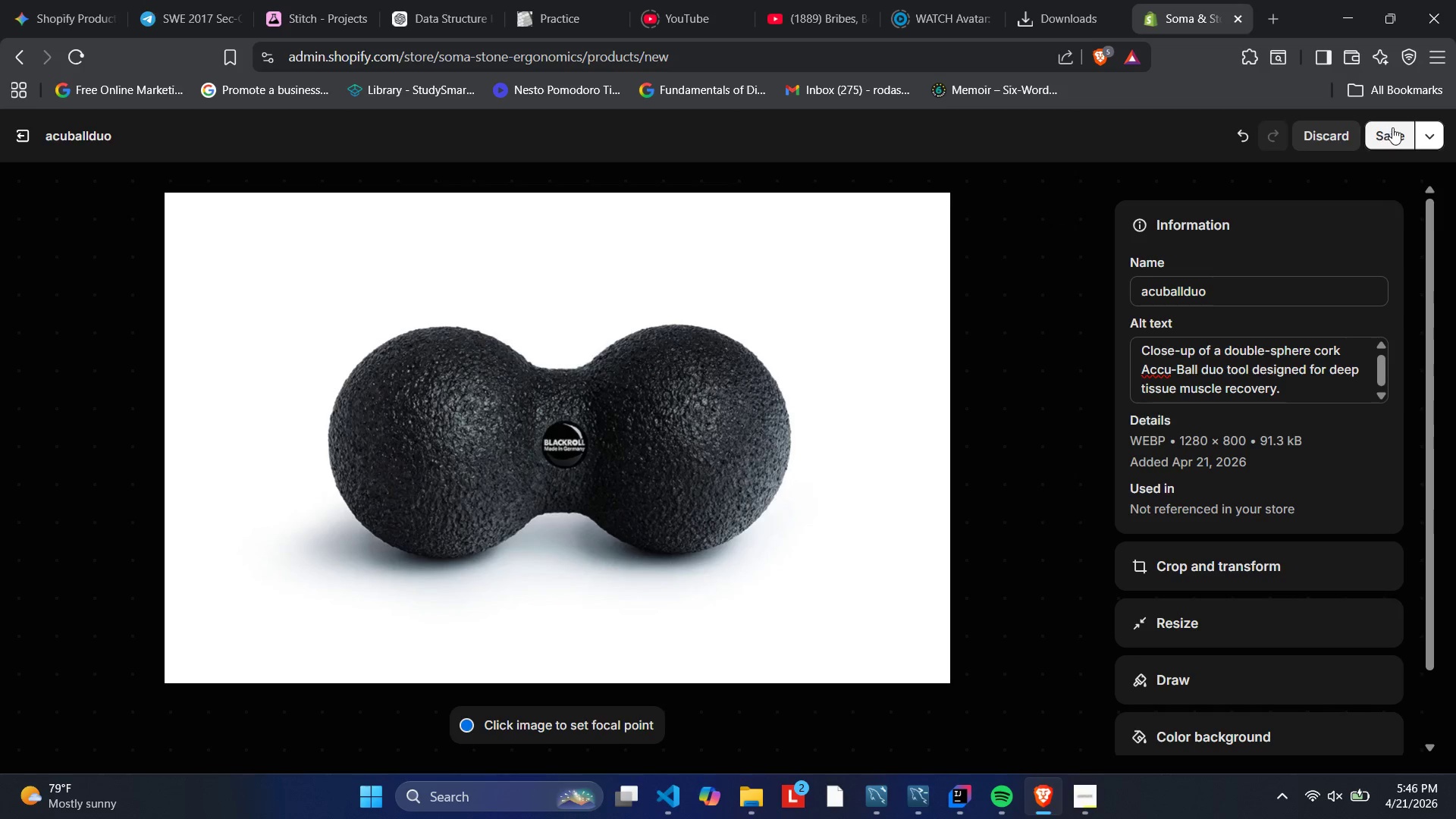 
wait(9.03)
 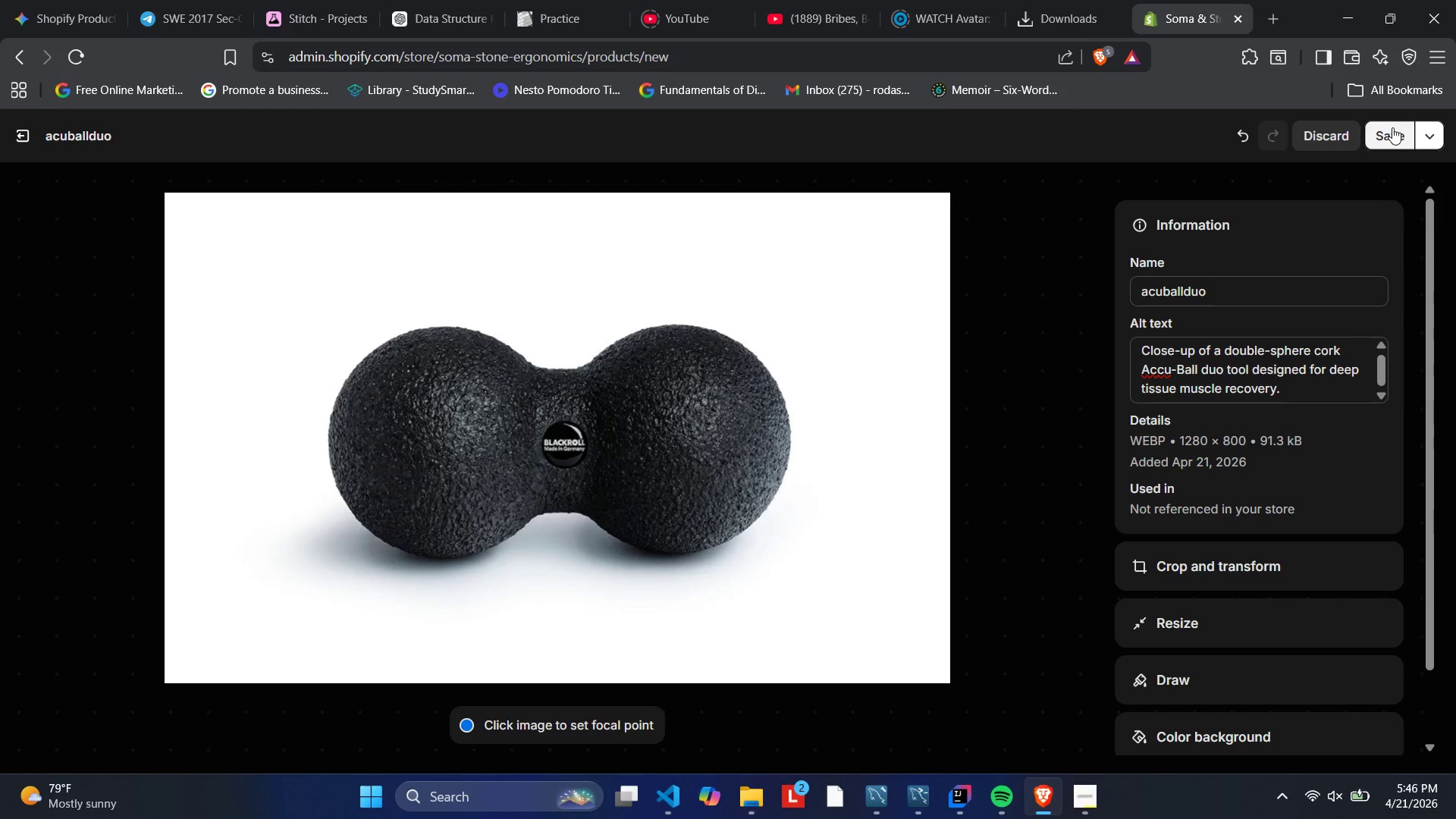 
left_click([1385, 134])
 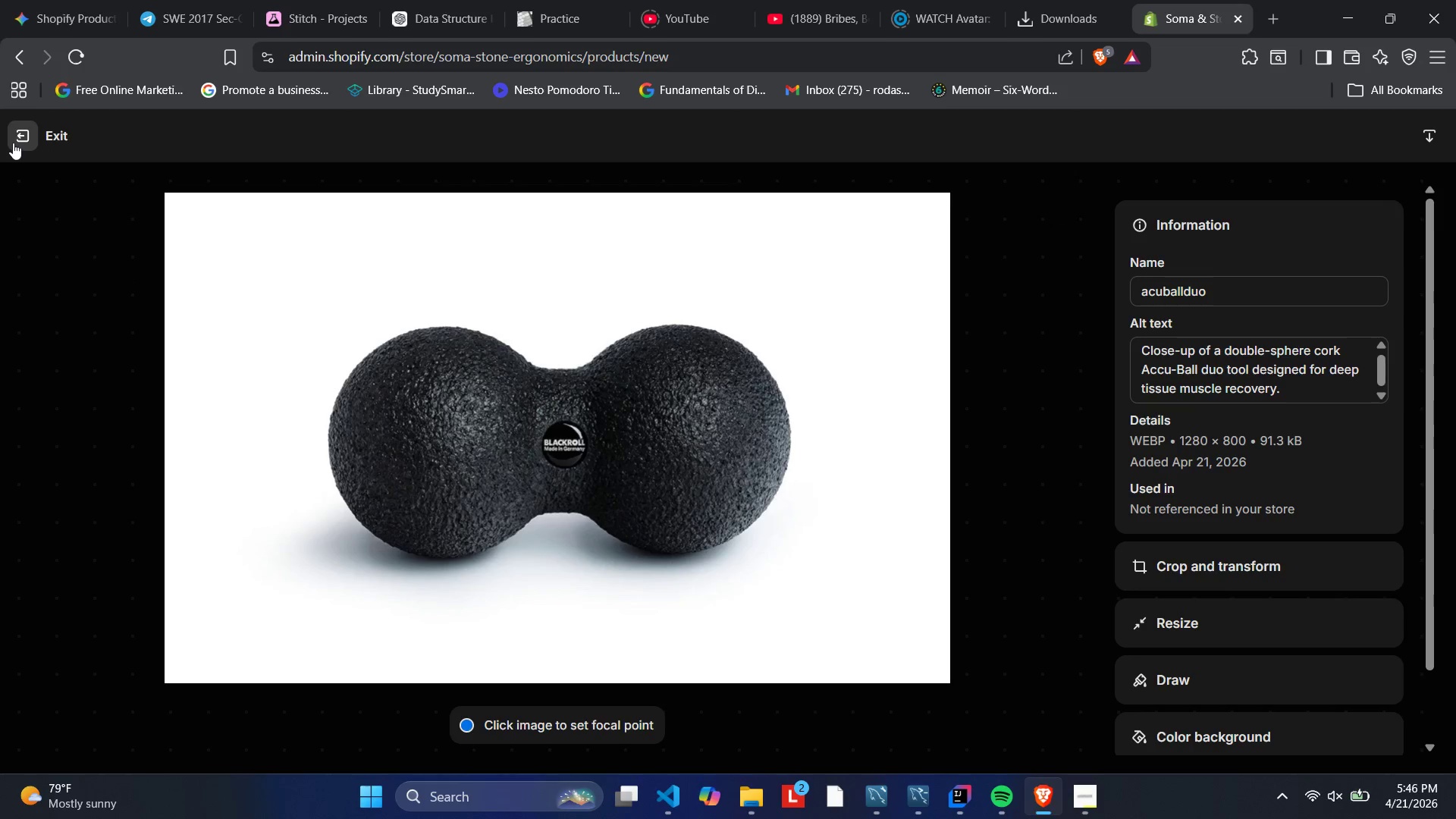 
left_click([13, 143])
 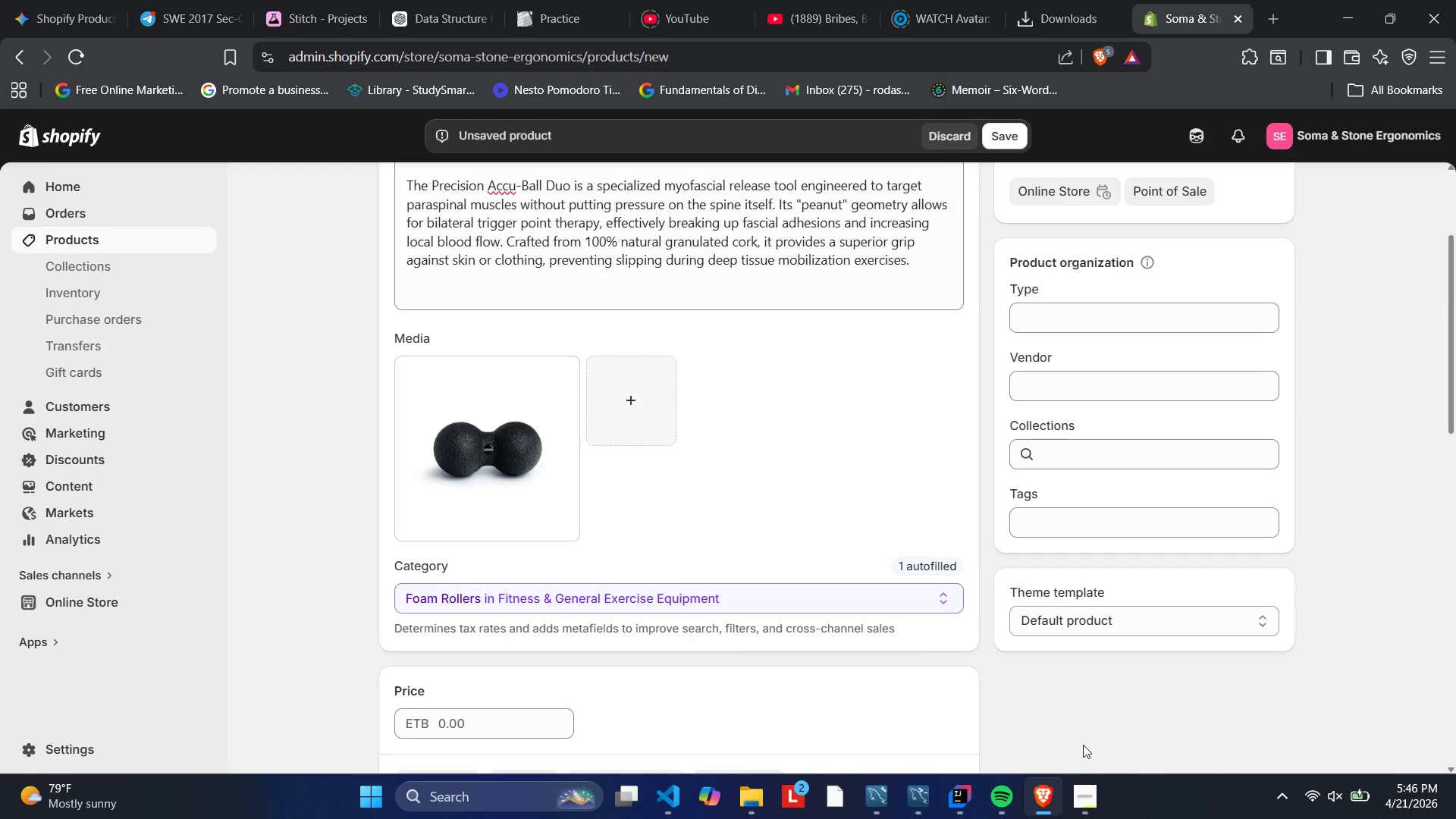 
left_click([1082, 788])
 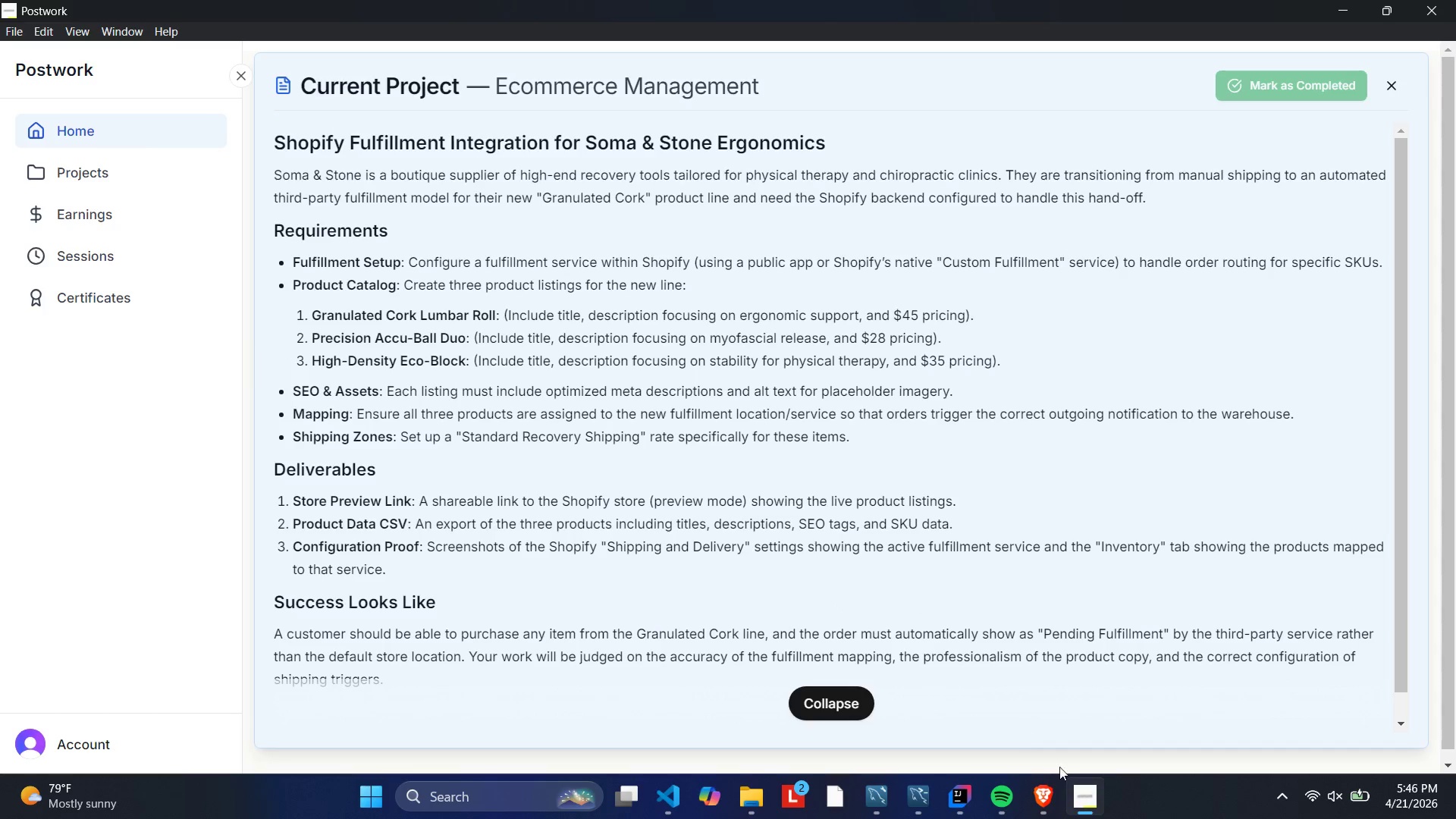 
wait(6.58)
 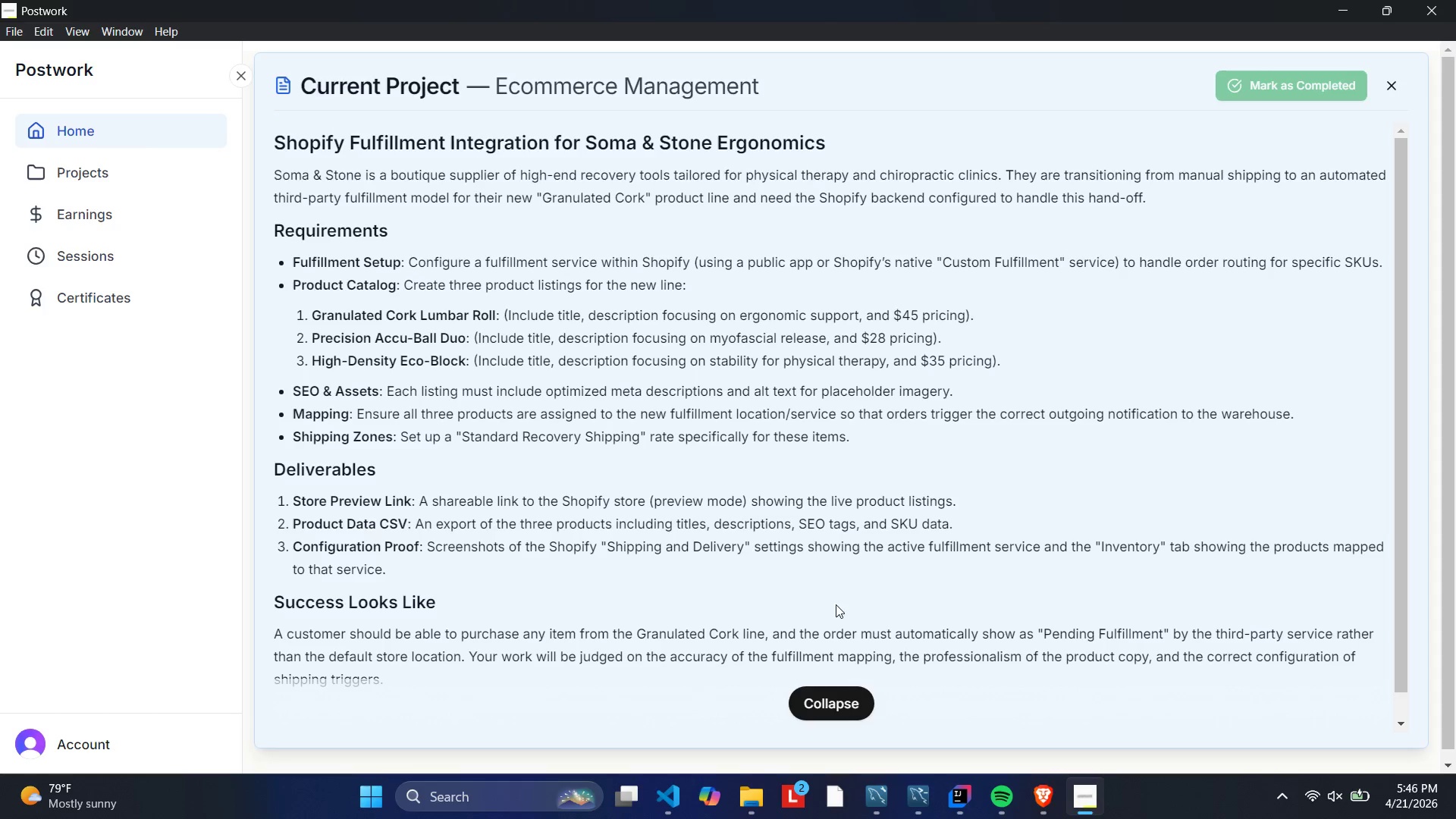 
scroll: coordinate [677, 497], scroll_direction: down, amount: 1.0
 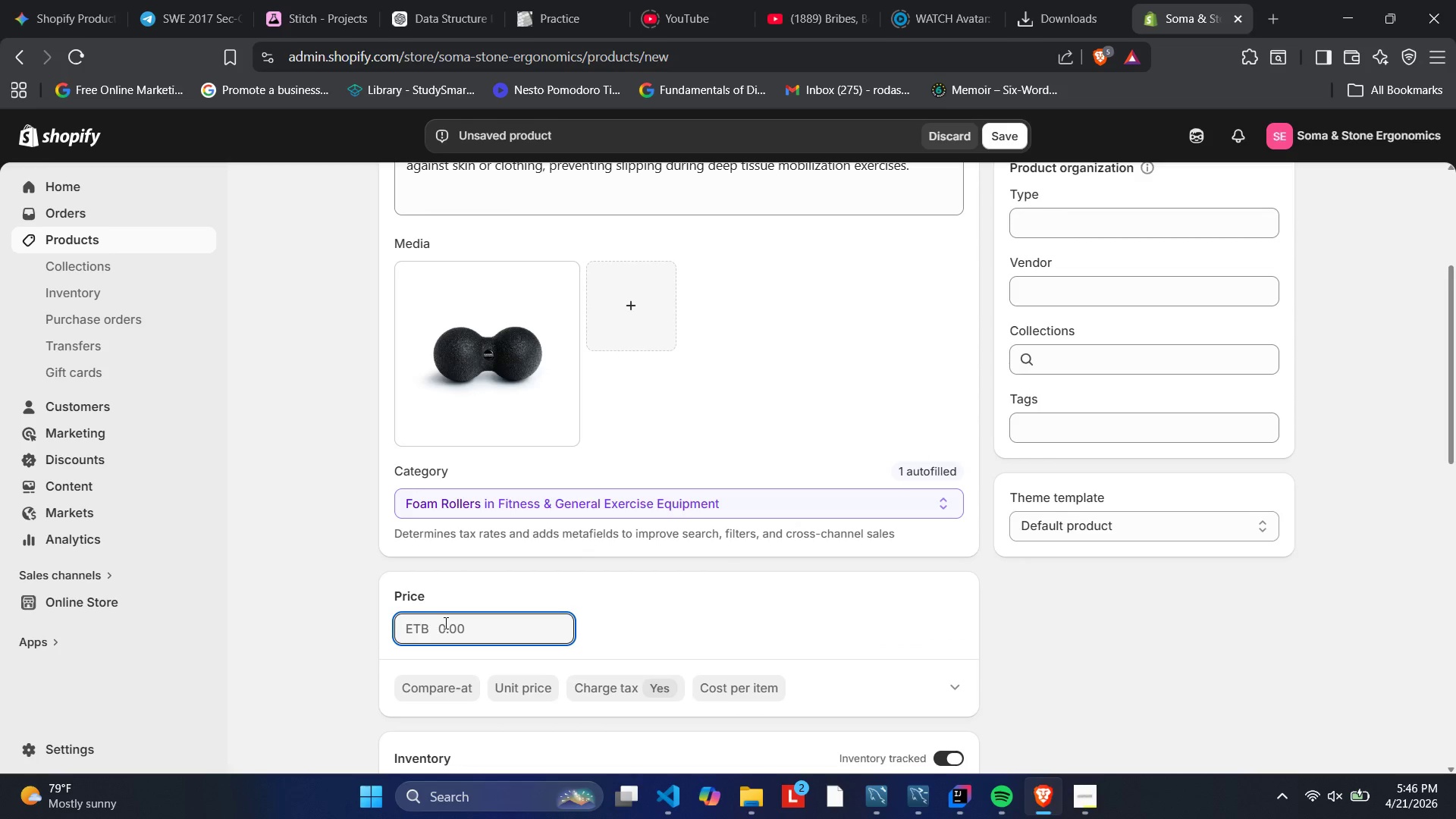 
type(28)
 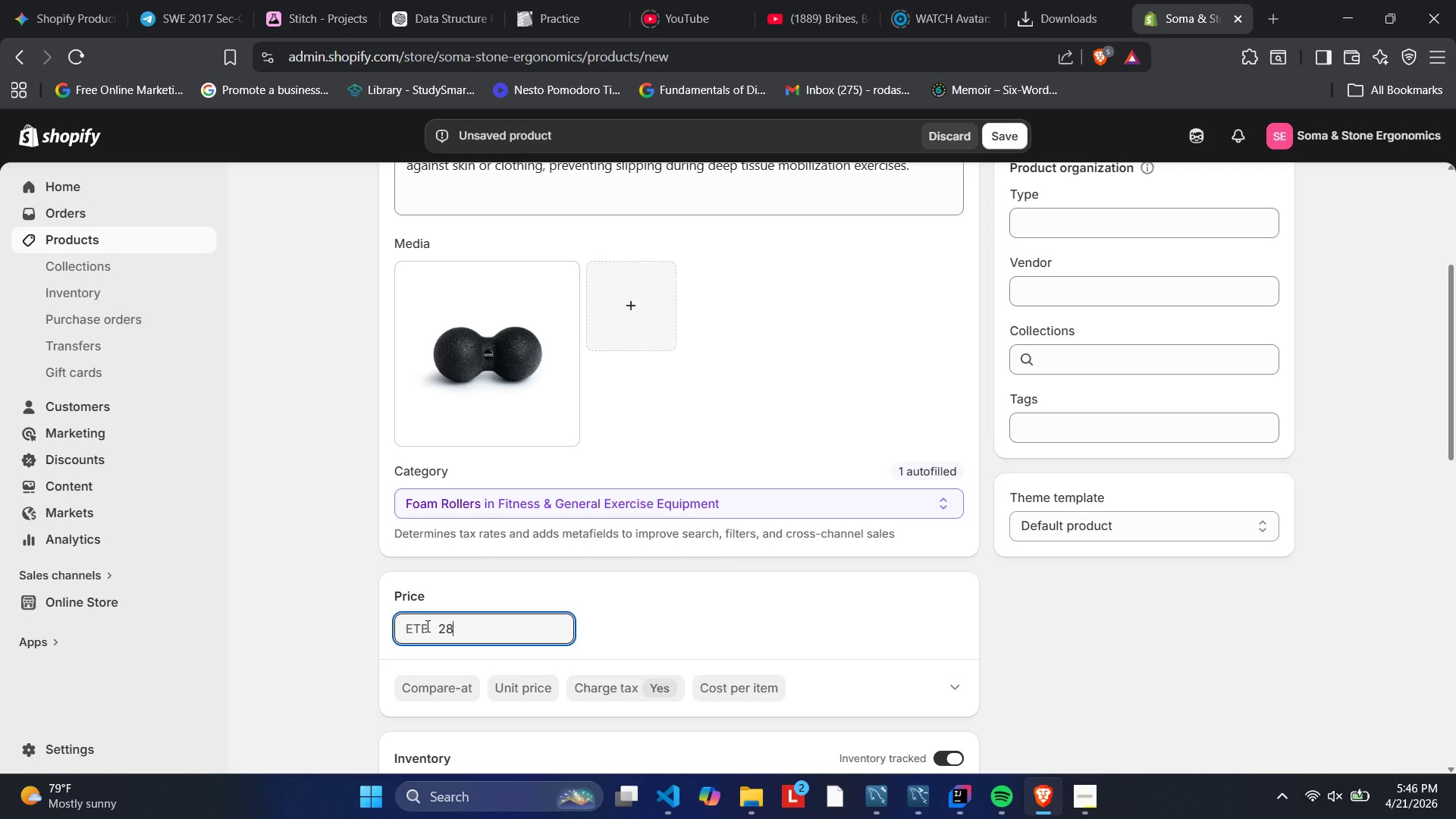 
right_click([425, 626])
 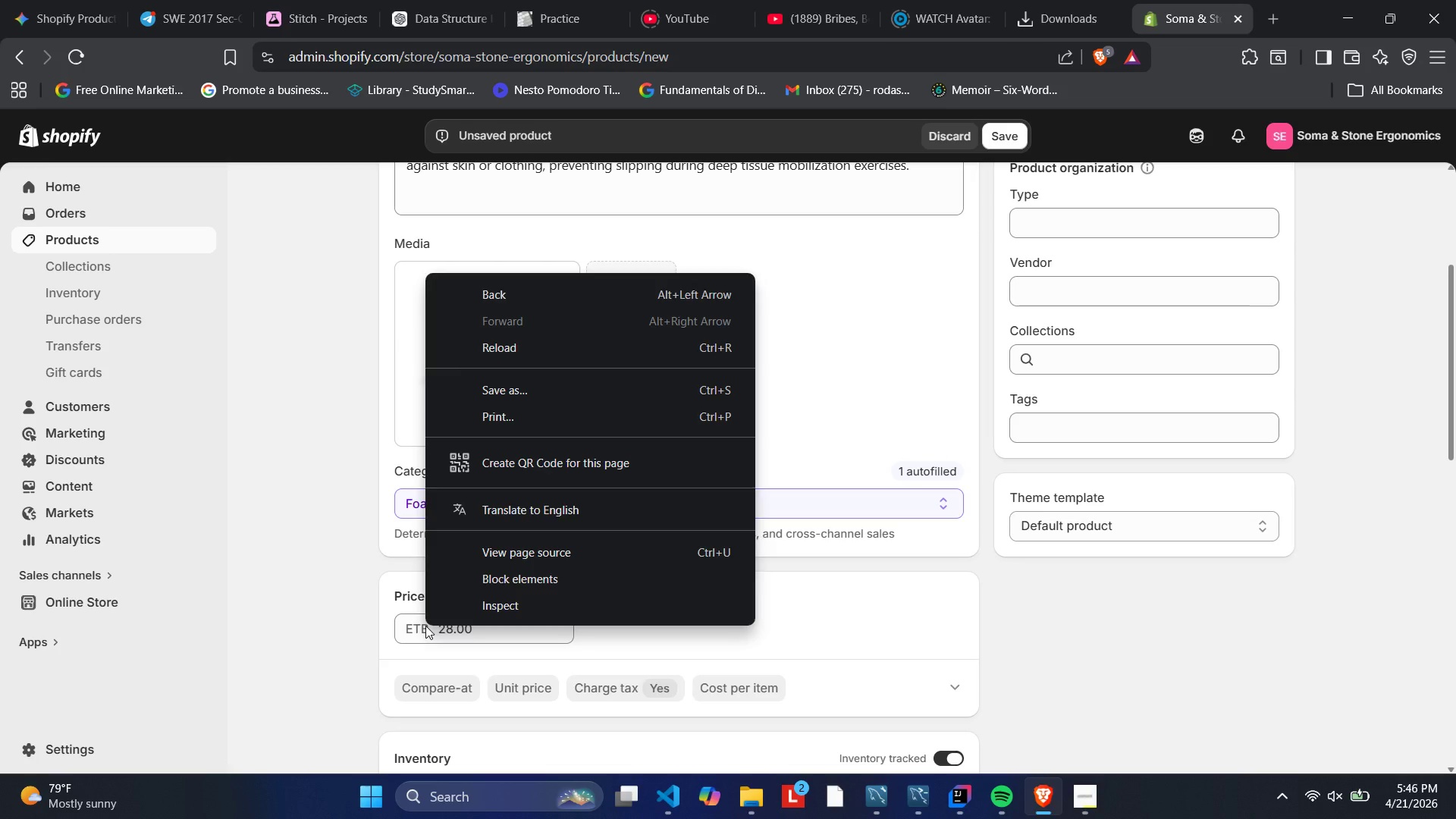 
left_click([425, 626])
 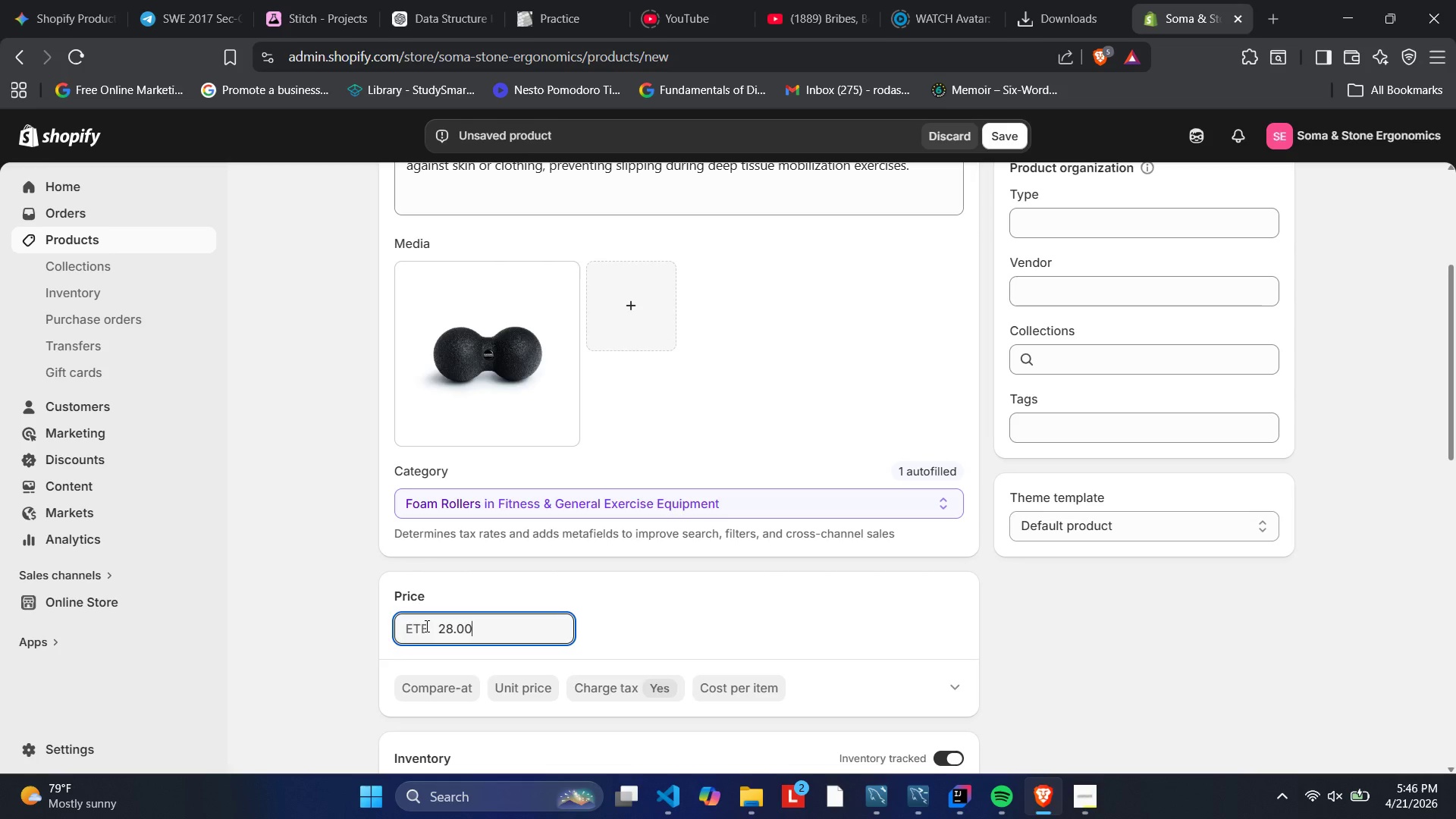 
left_click([425, 626])
 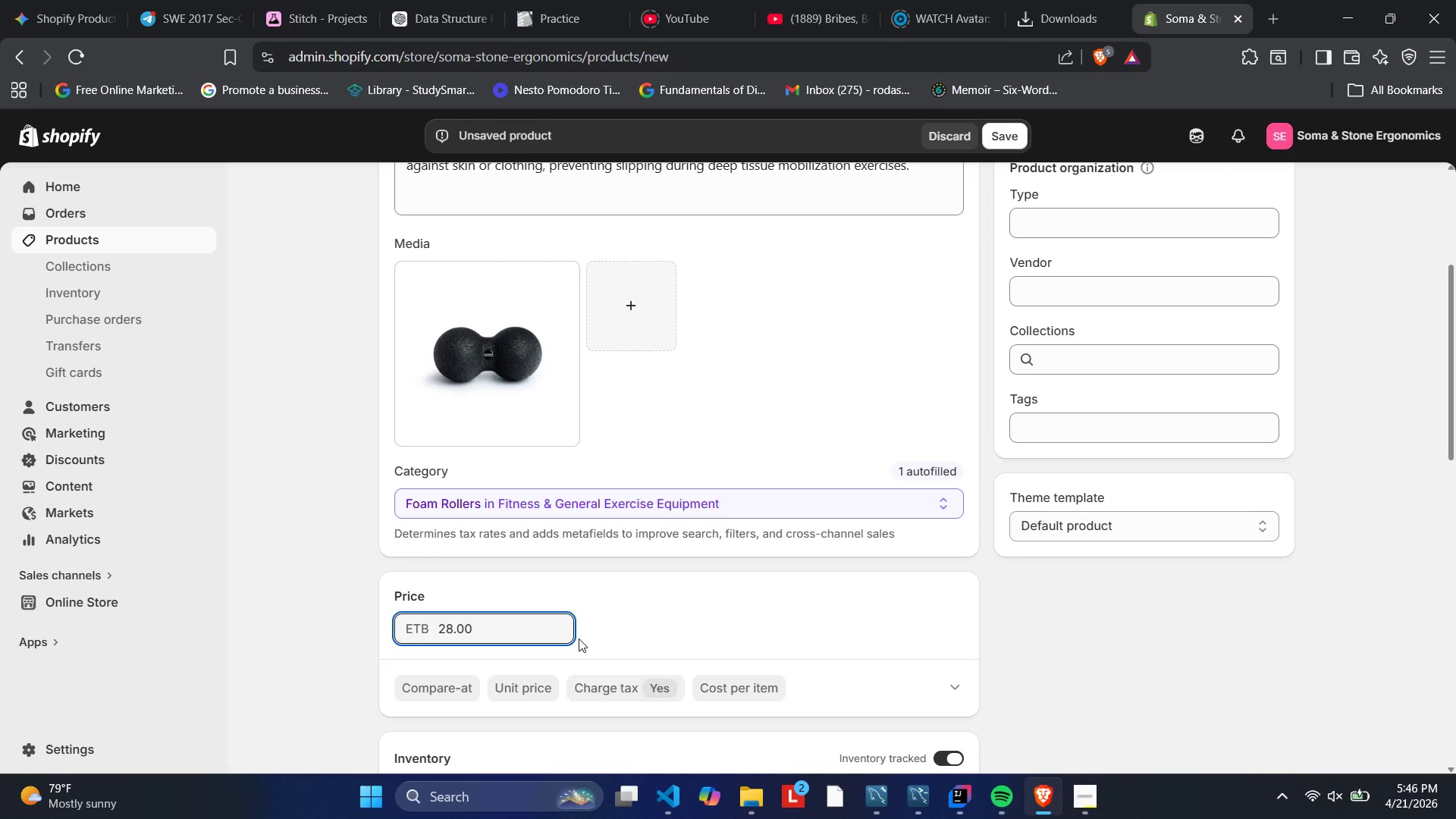 
left_click([579, 639])
 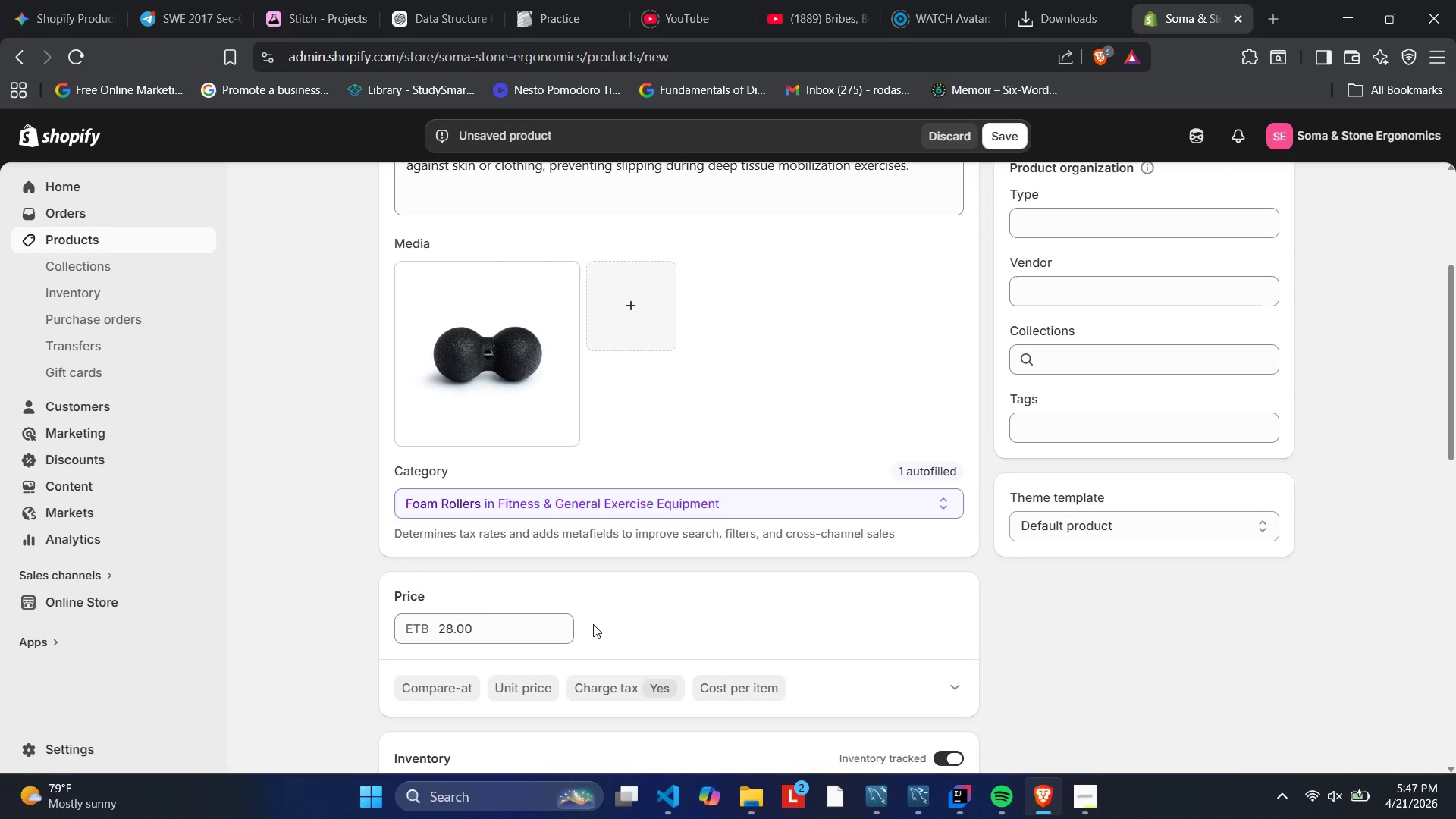 
scroll: coordinate [593, 624], scroll_direction: down, amount: 3.0
 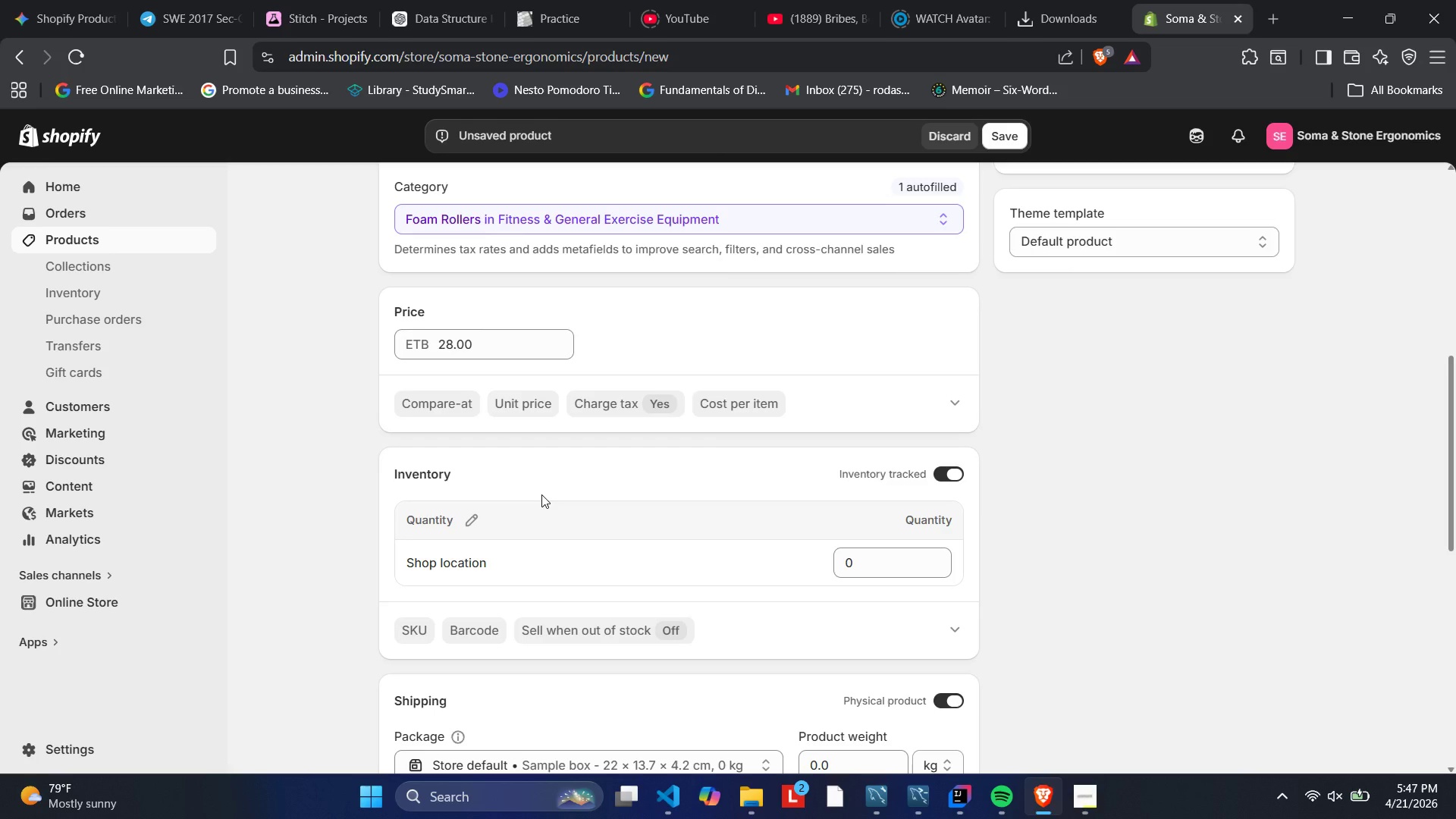 
wait(14.62)
 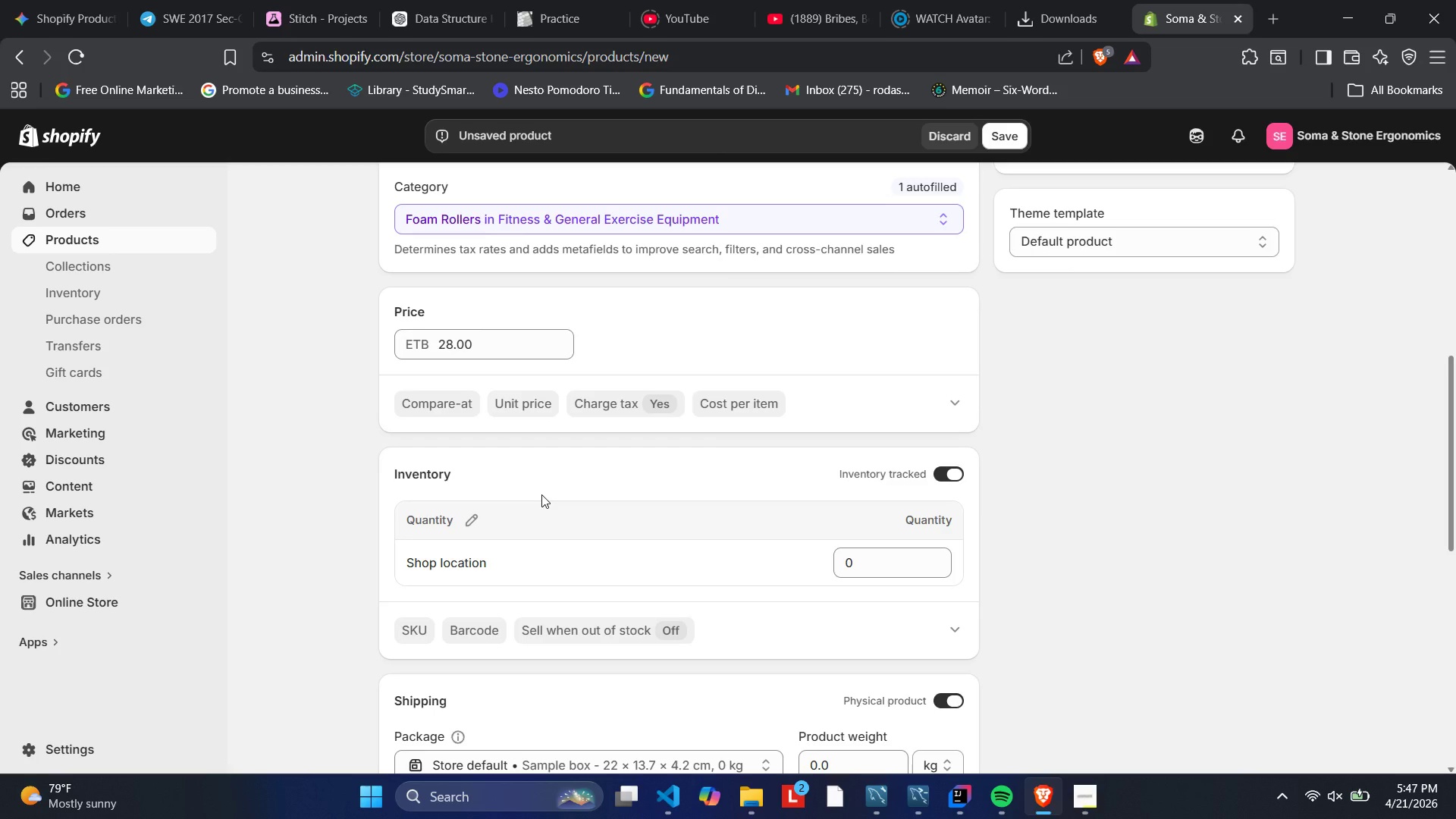 
scroll: coordinate [501, 513], scroll_direction: down, amount: 4.0
 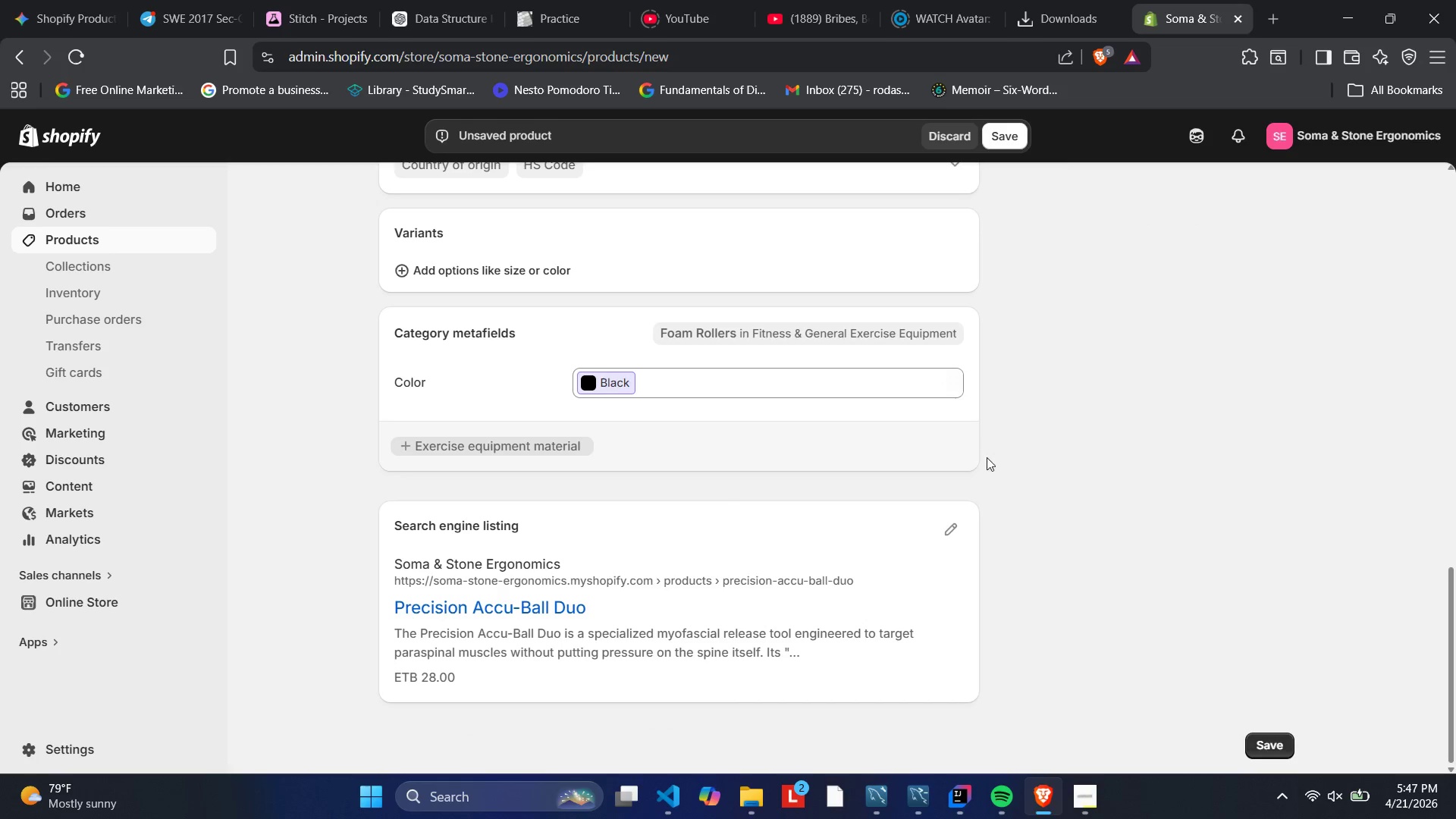 
left_click([950, 523])
 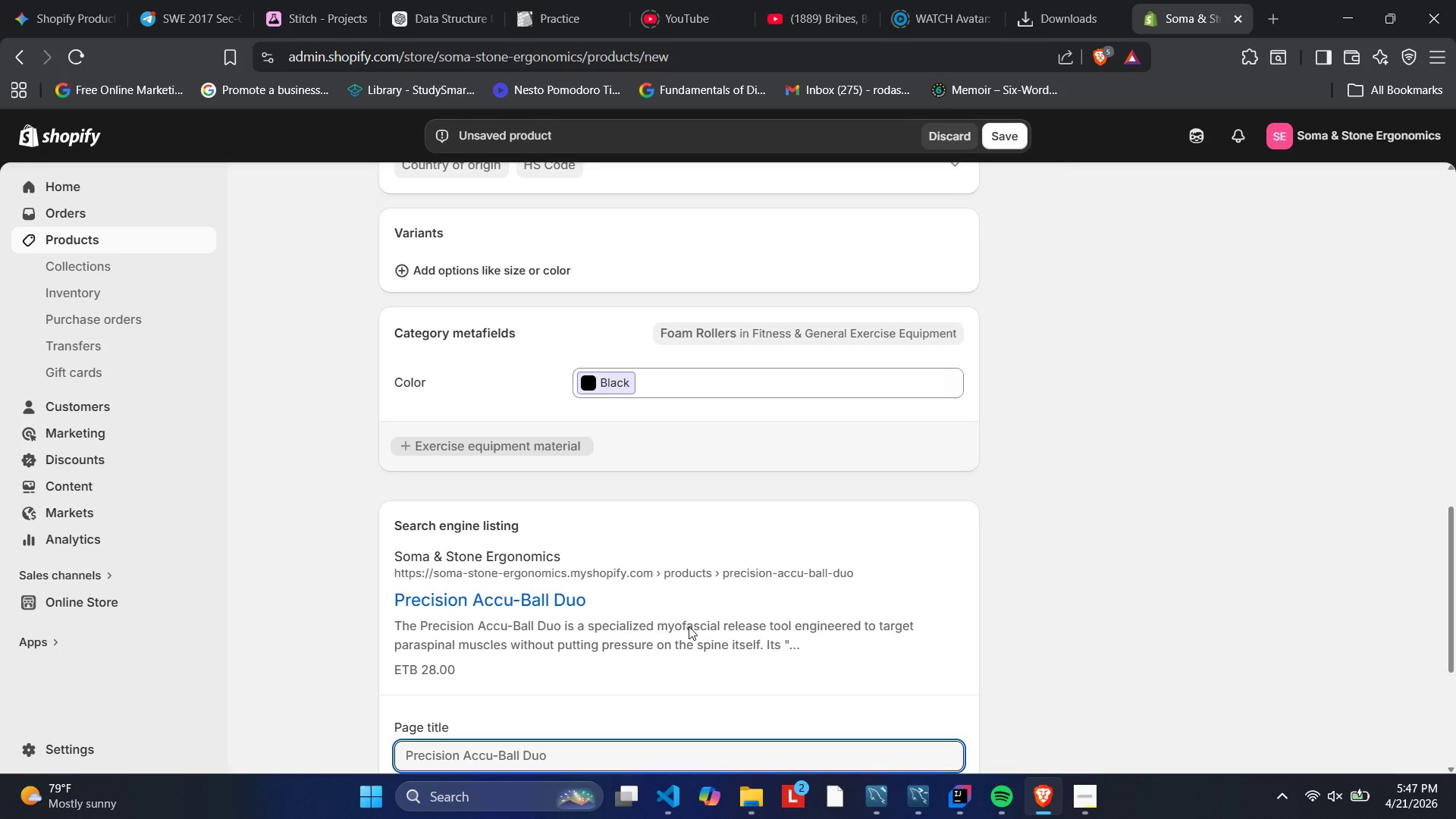 
scroll: coordinate [510, 685], scroll_direction: down, amount: 2.0
 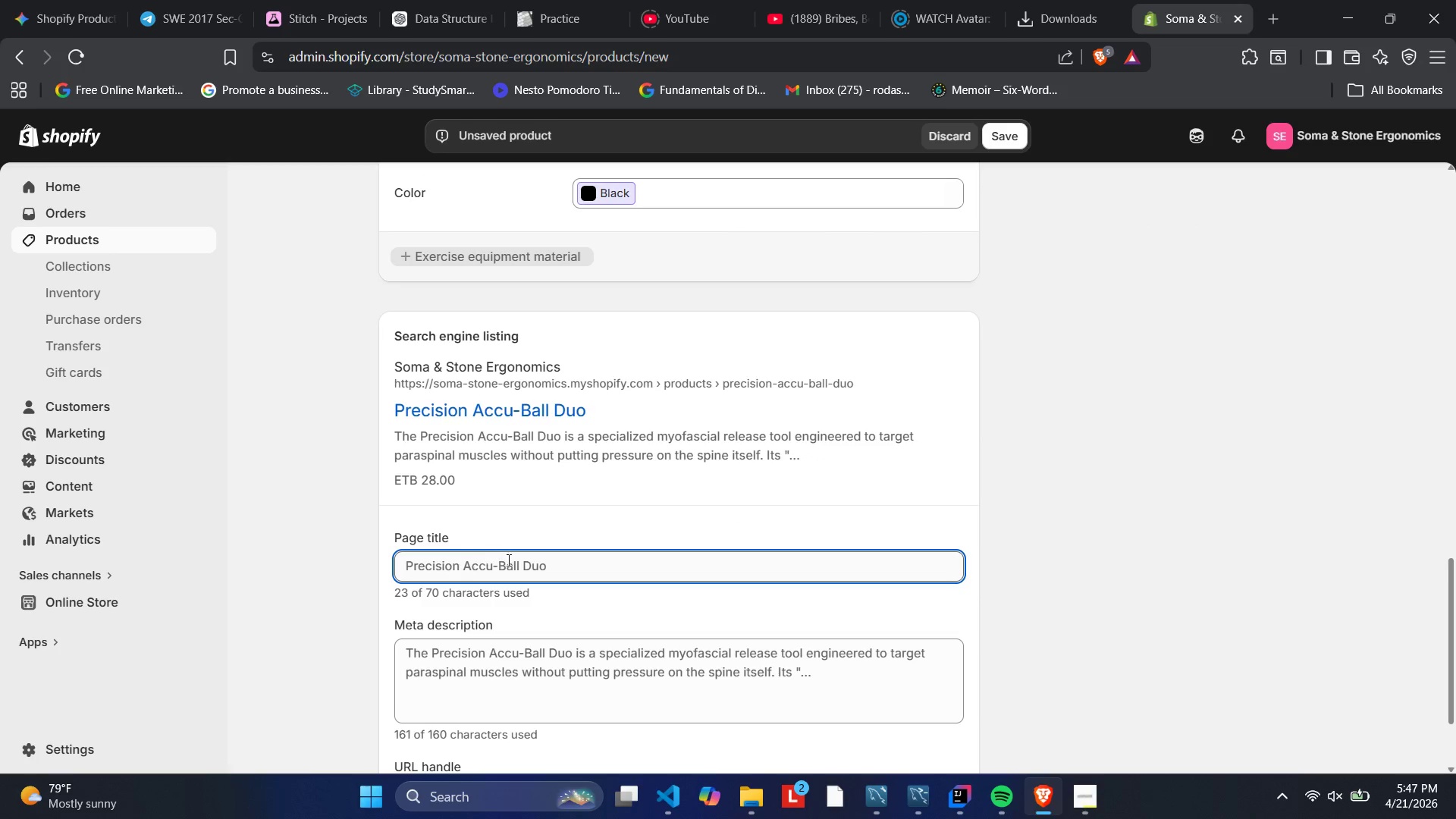 
left_click([496, 667])
 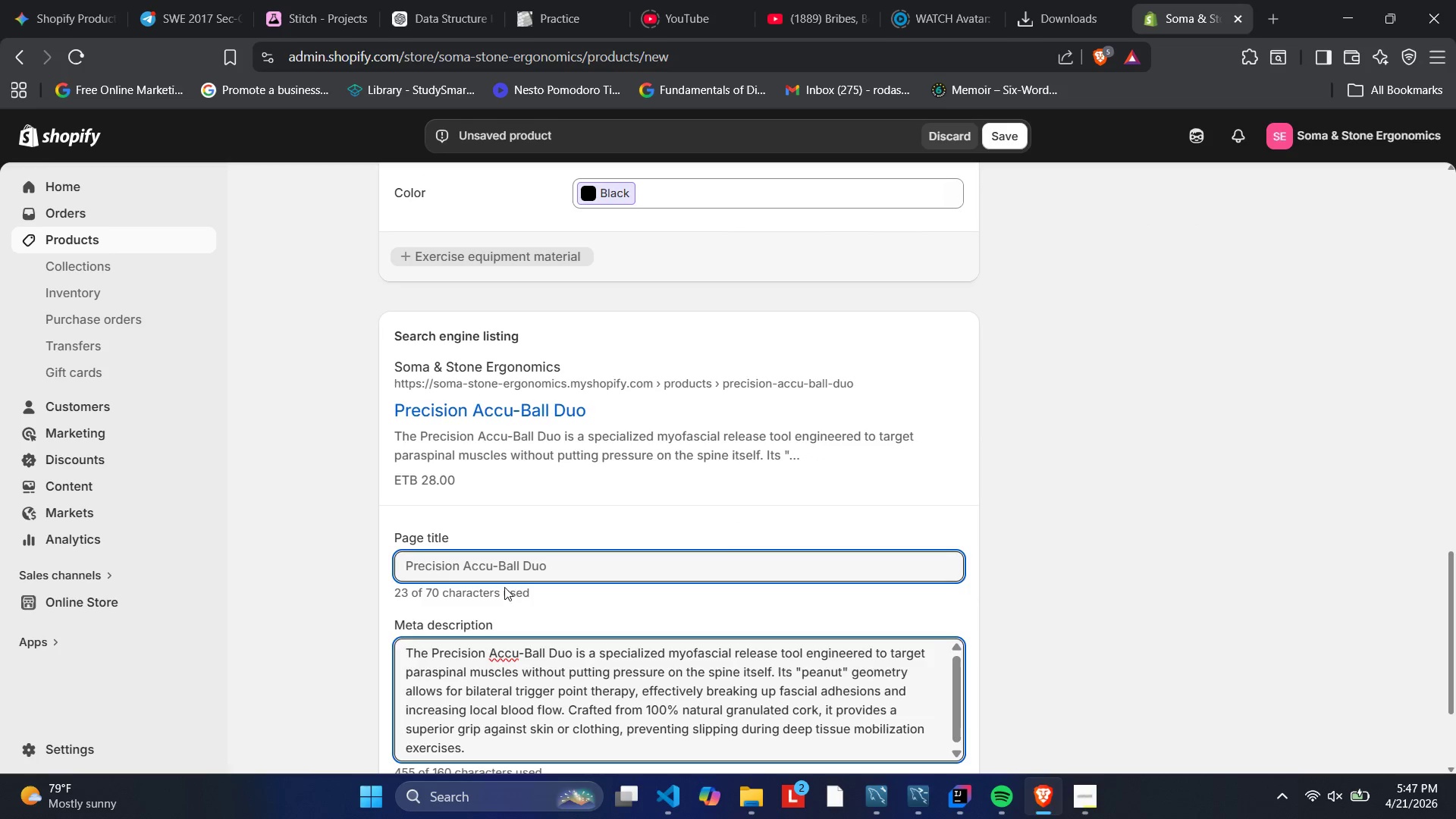 
left_click([510, 573])
 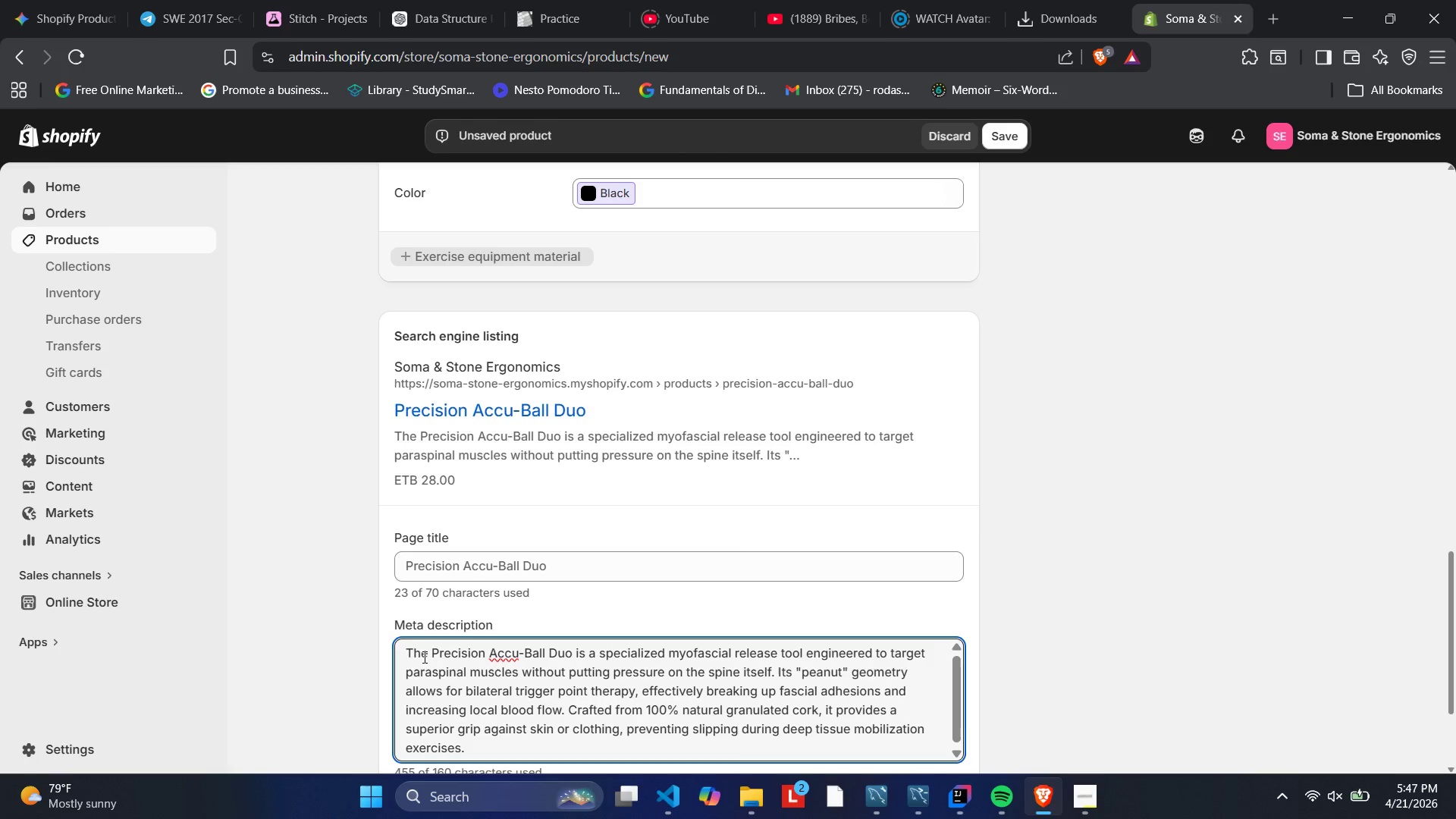 
left_click_drag(start_coordinate=[403, 649], to_coordinate=[501, 746])
 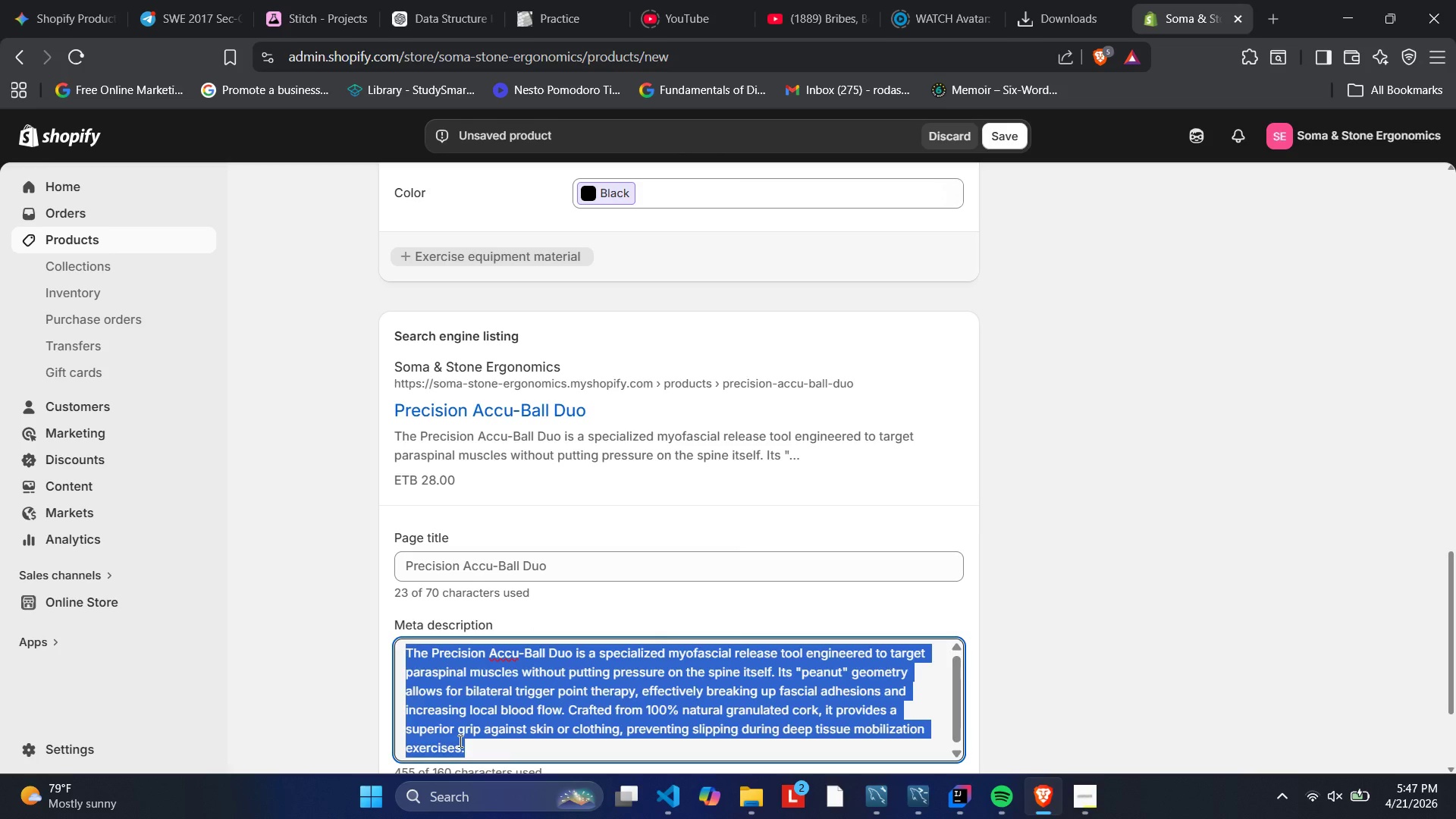 
key(Backspace)
 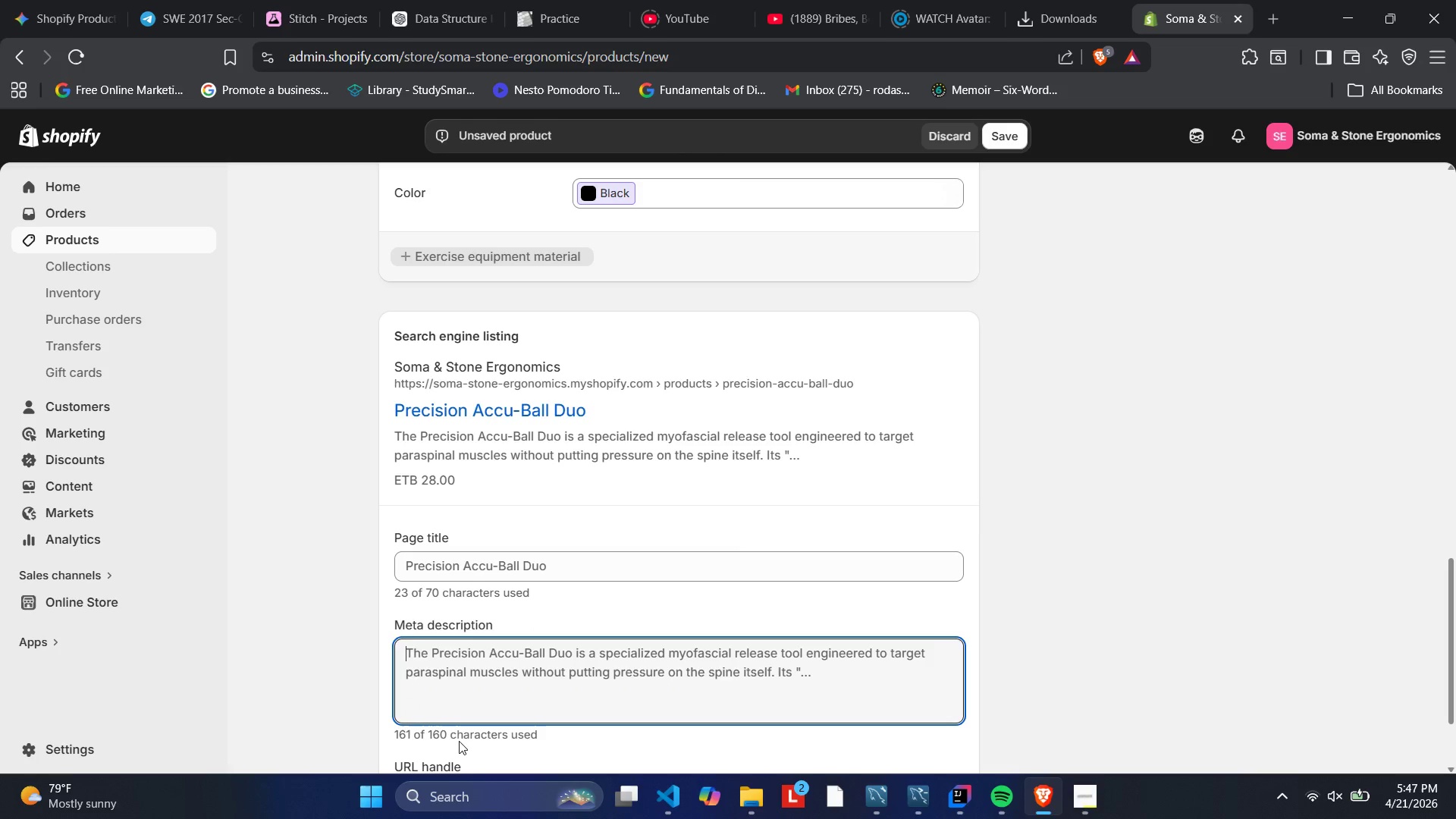 
type(Targeted trigger point therapy with the cork Accu-Ball Duo.)
 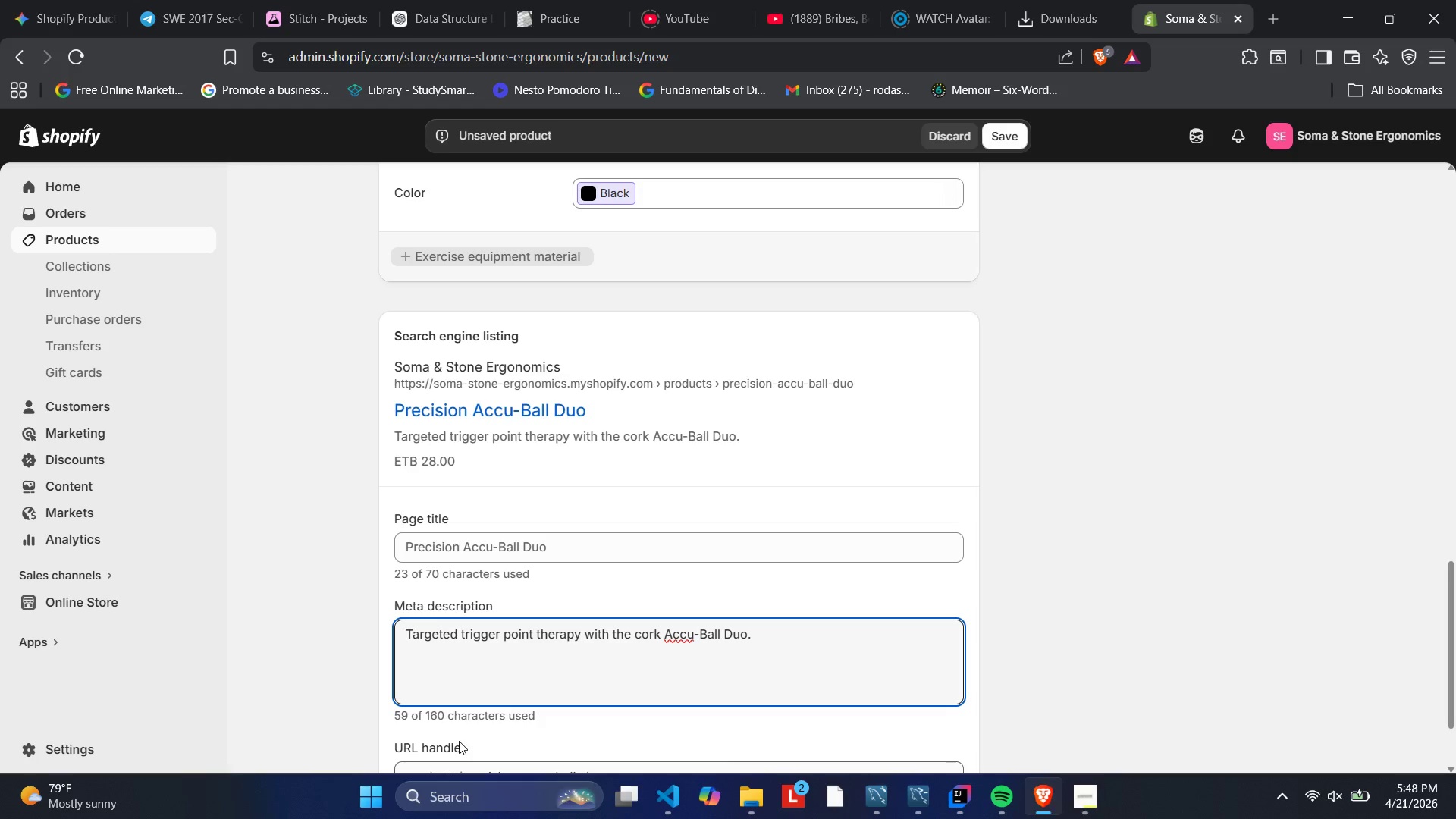 
wait(17.39)
 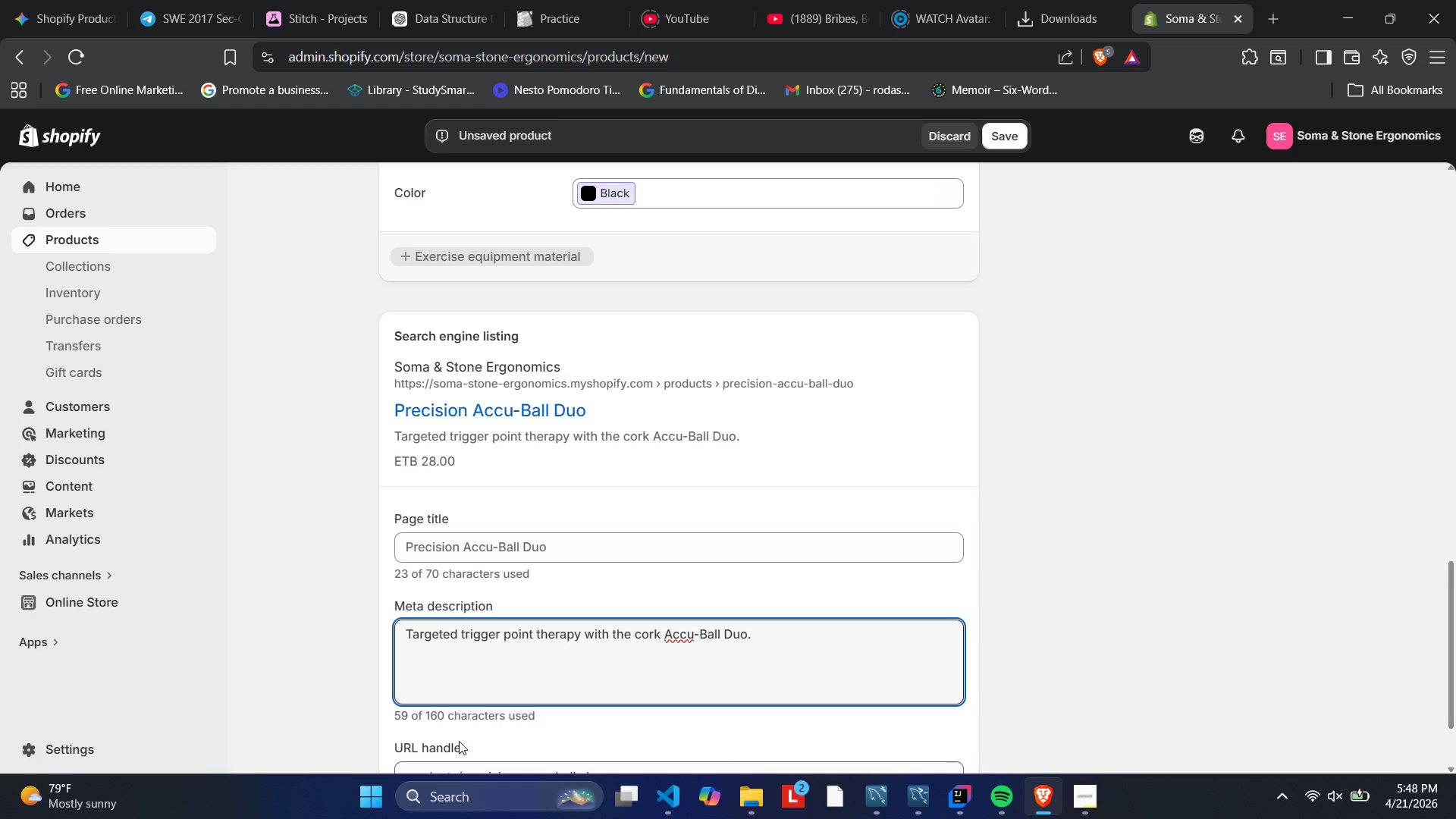 
key(Space)
 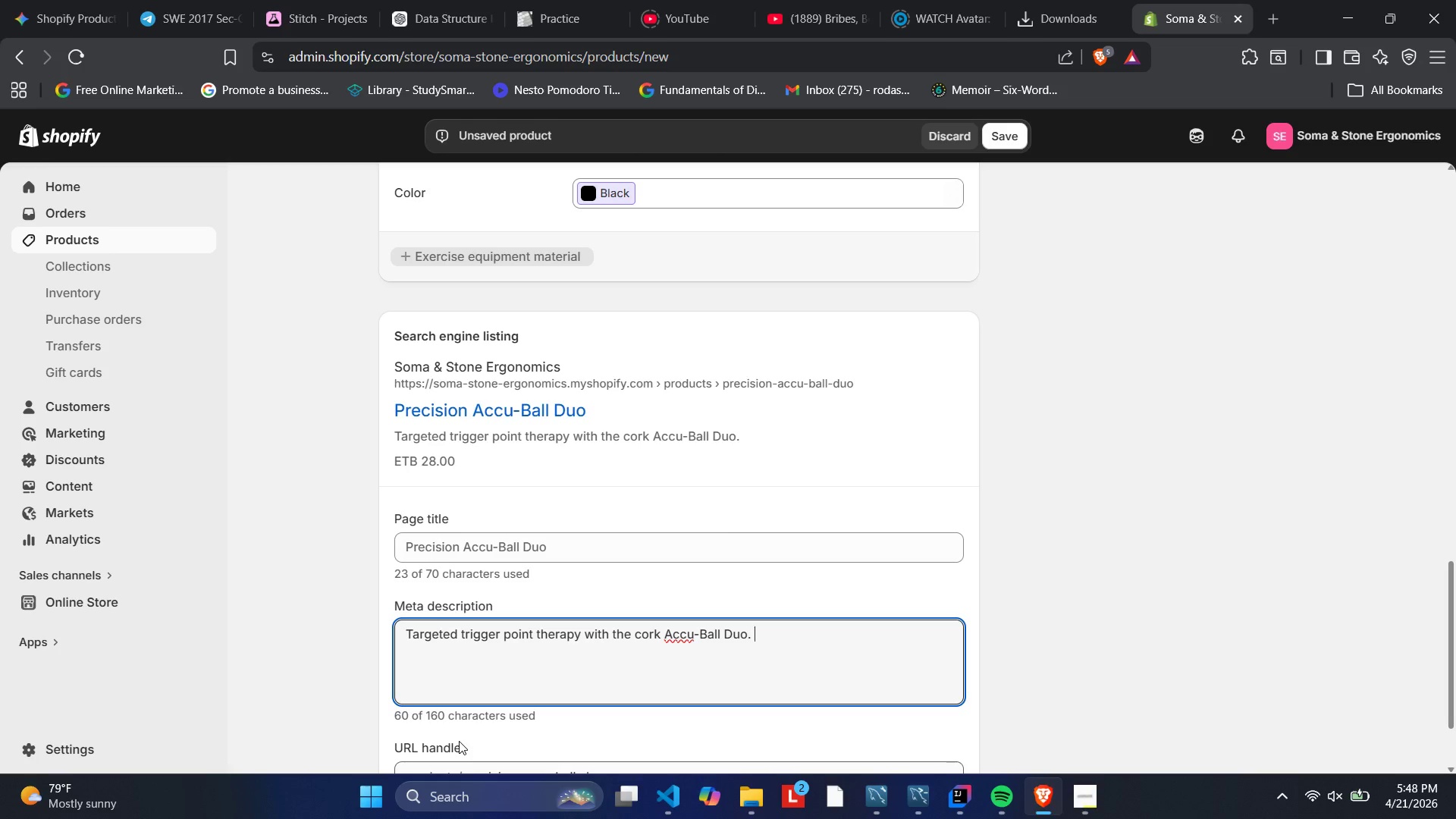 
key(CapsLock)
 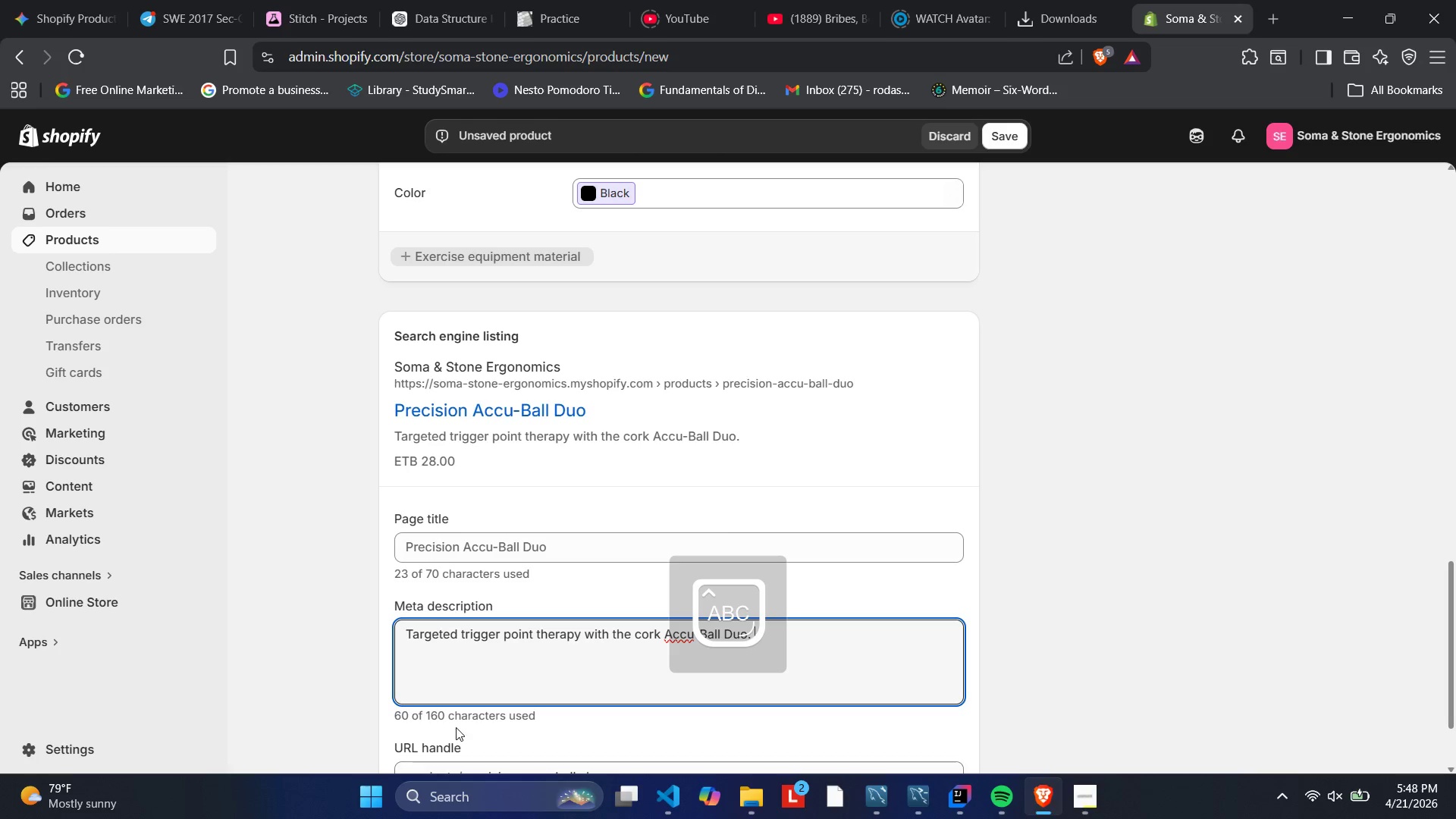 
key(P)
 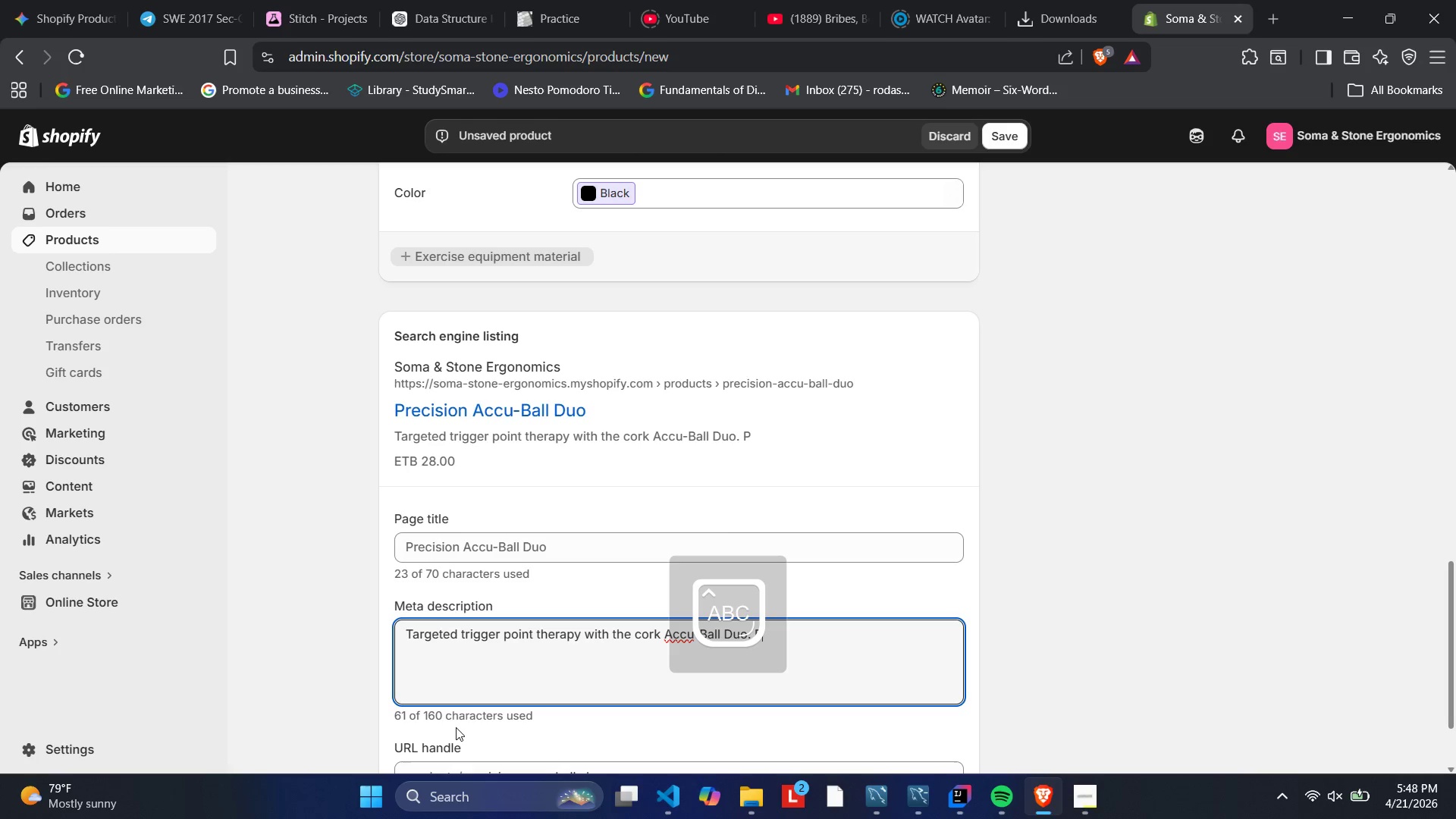 
key(CapsLock)
 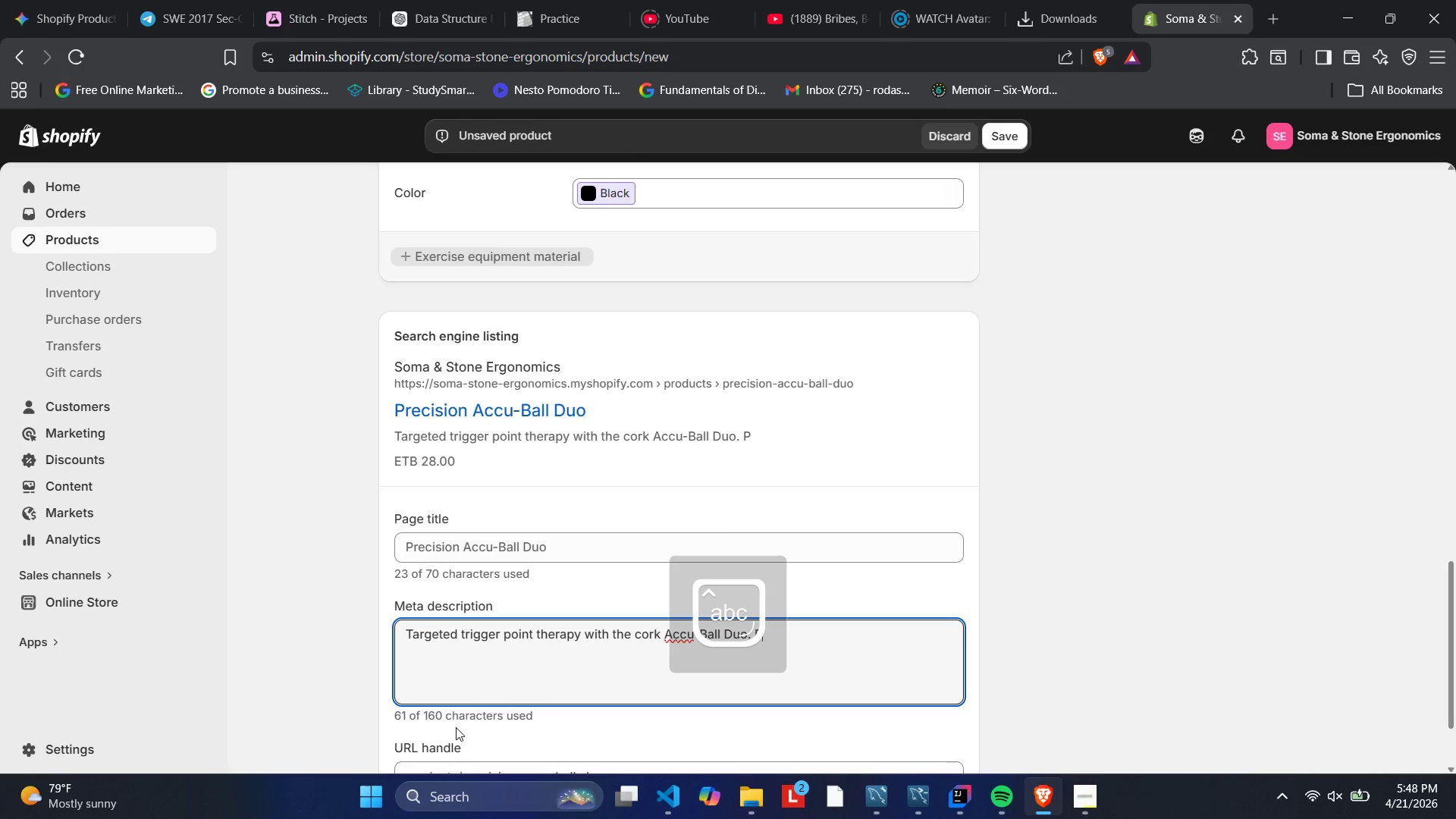 
key(R)
 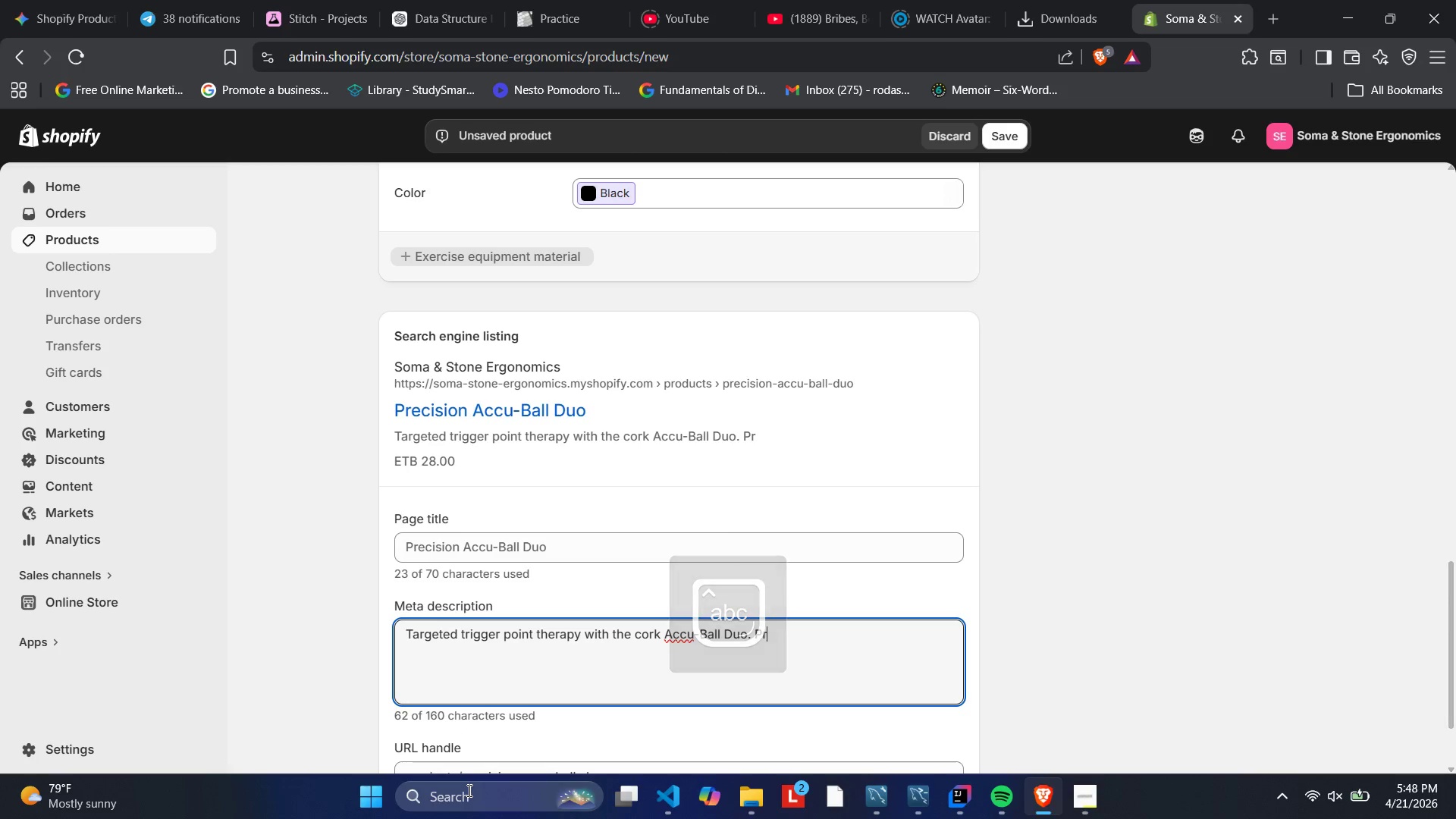 
type(ofessional)
 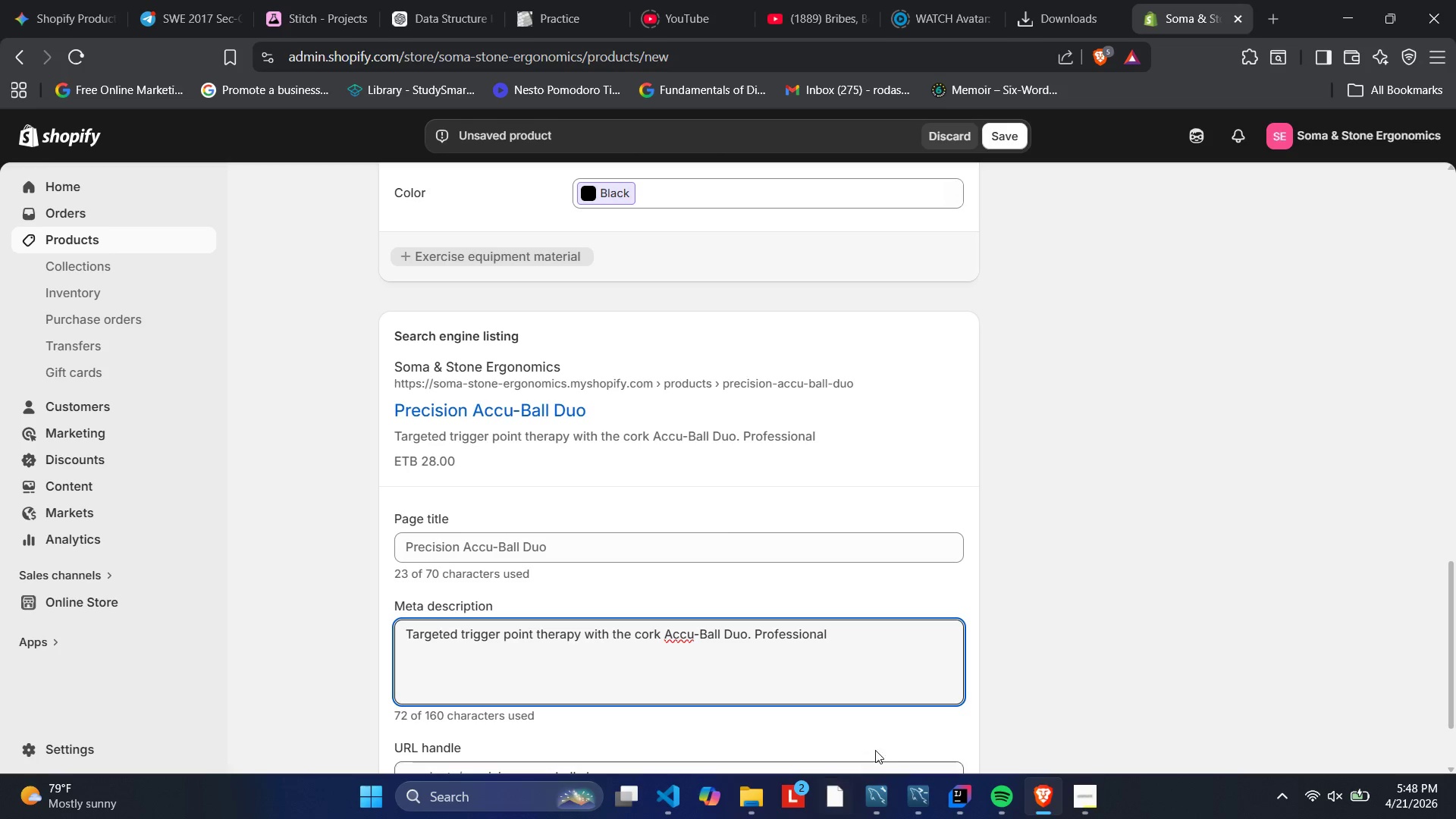 
left_click([1082, 791])